 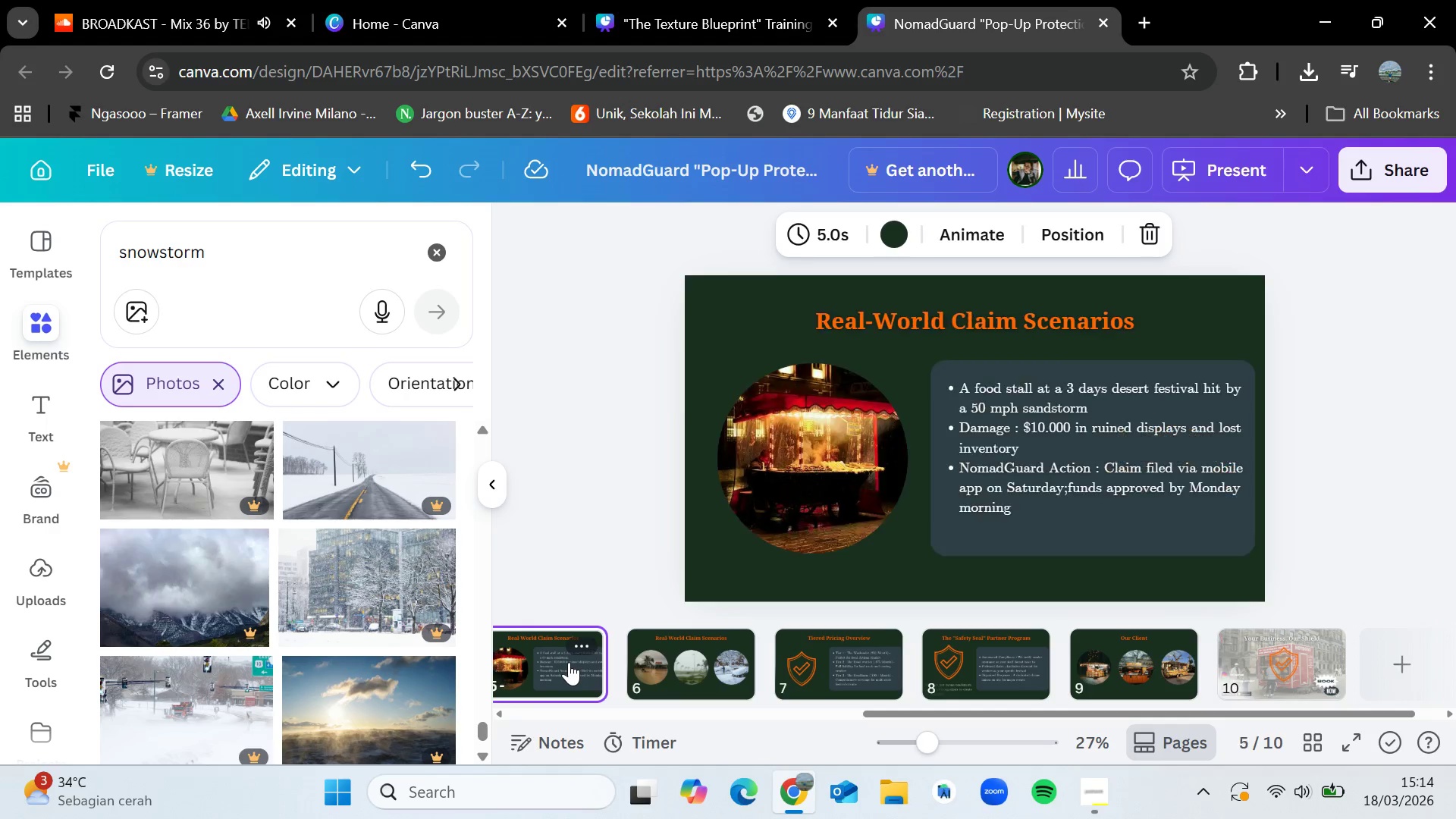 
key(ArrowLeft)
 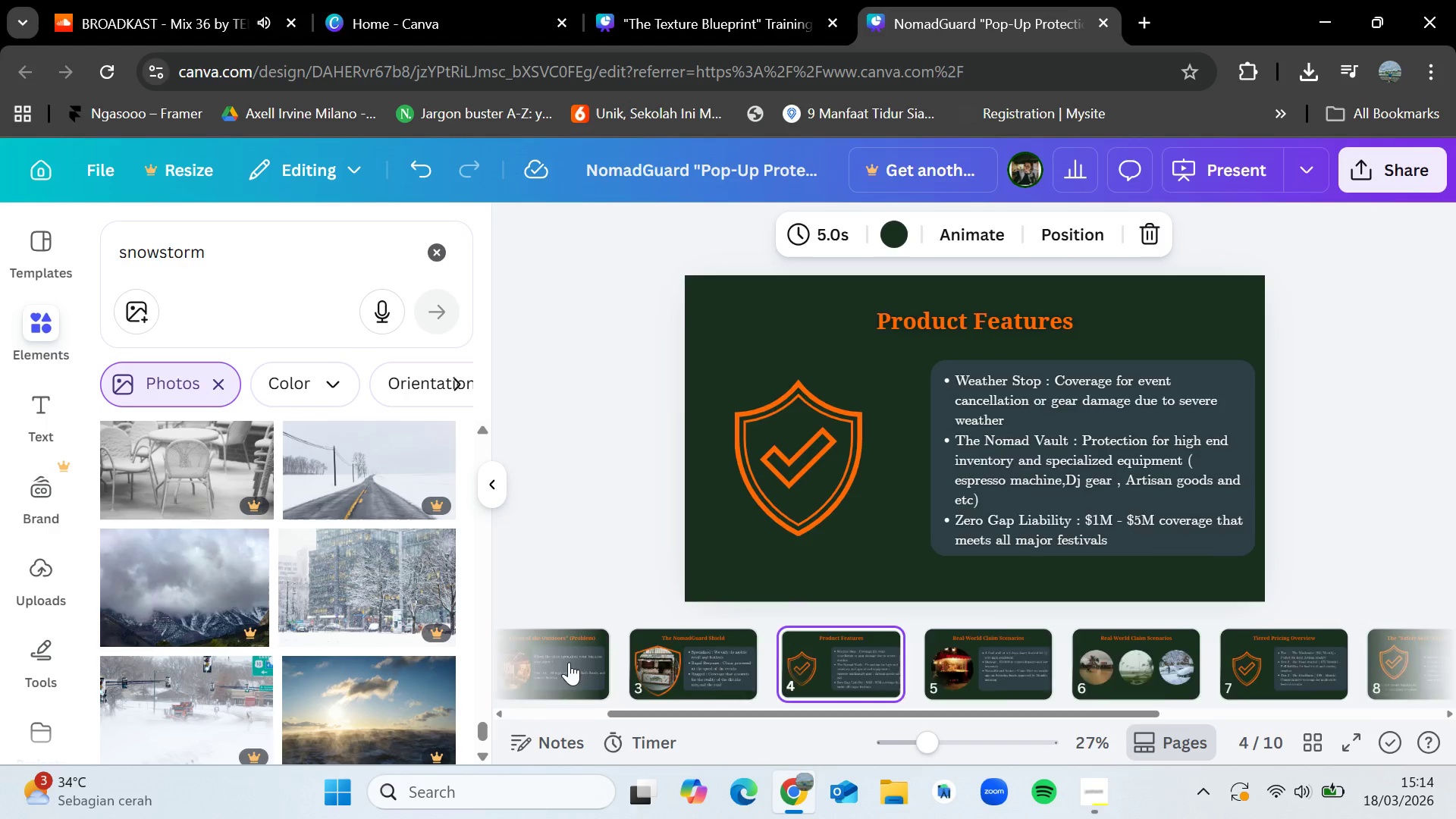 
key(ArrowLeft)
 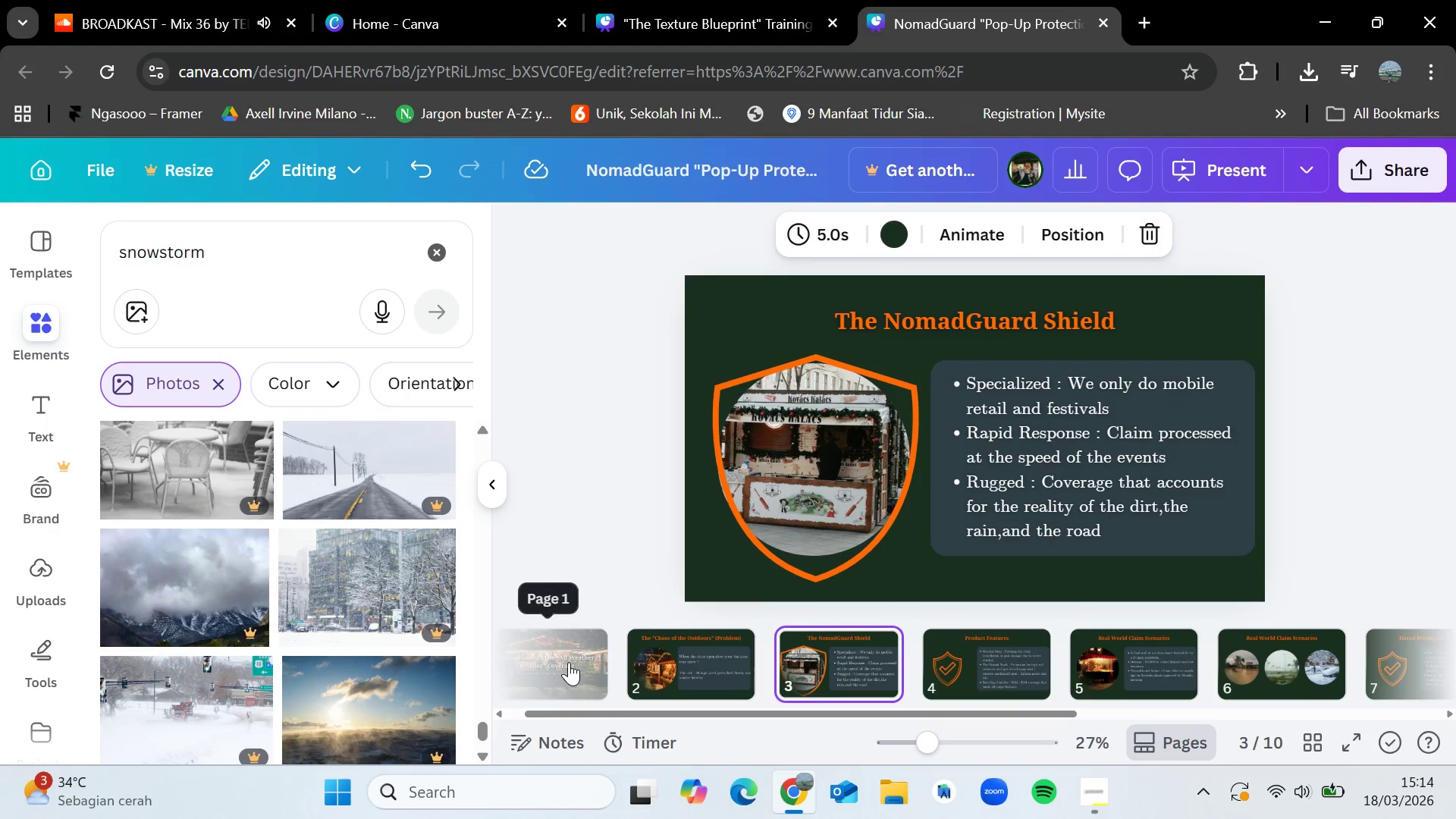 
key(ArrowLeft)
 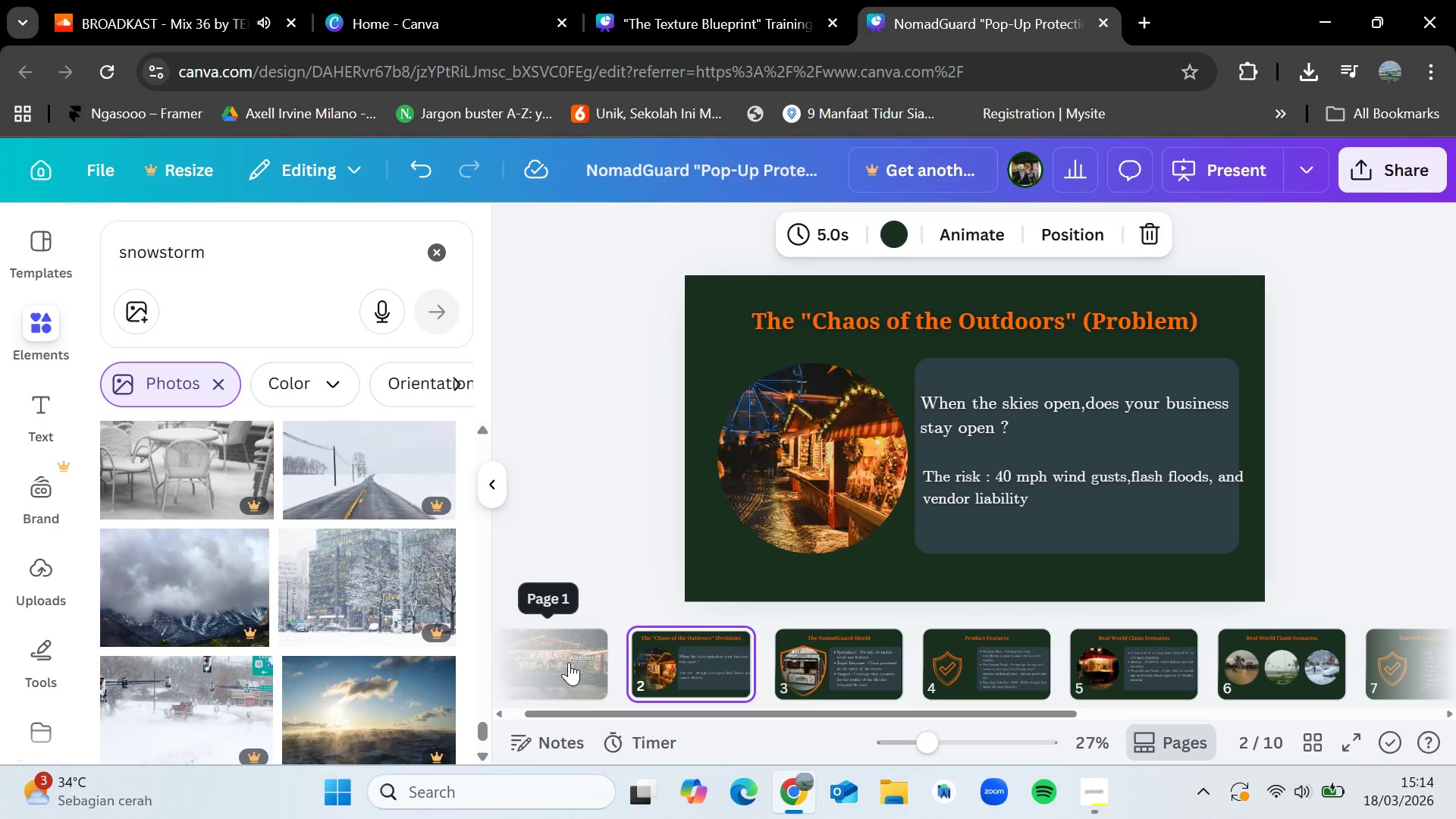 
key(ArrowLeft)
 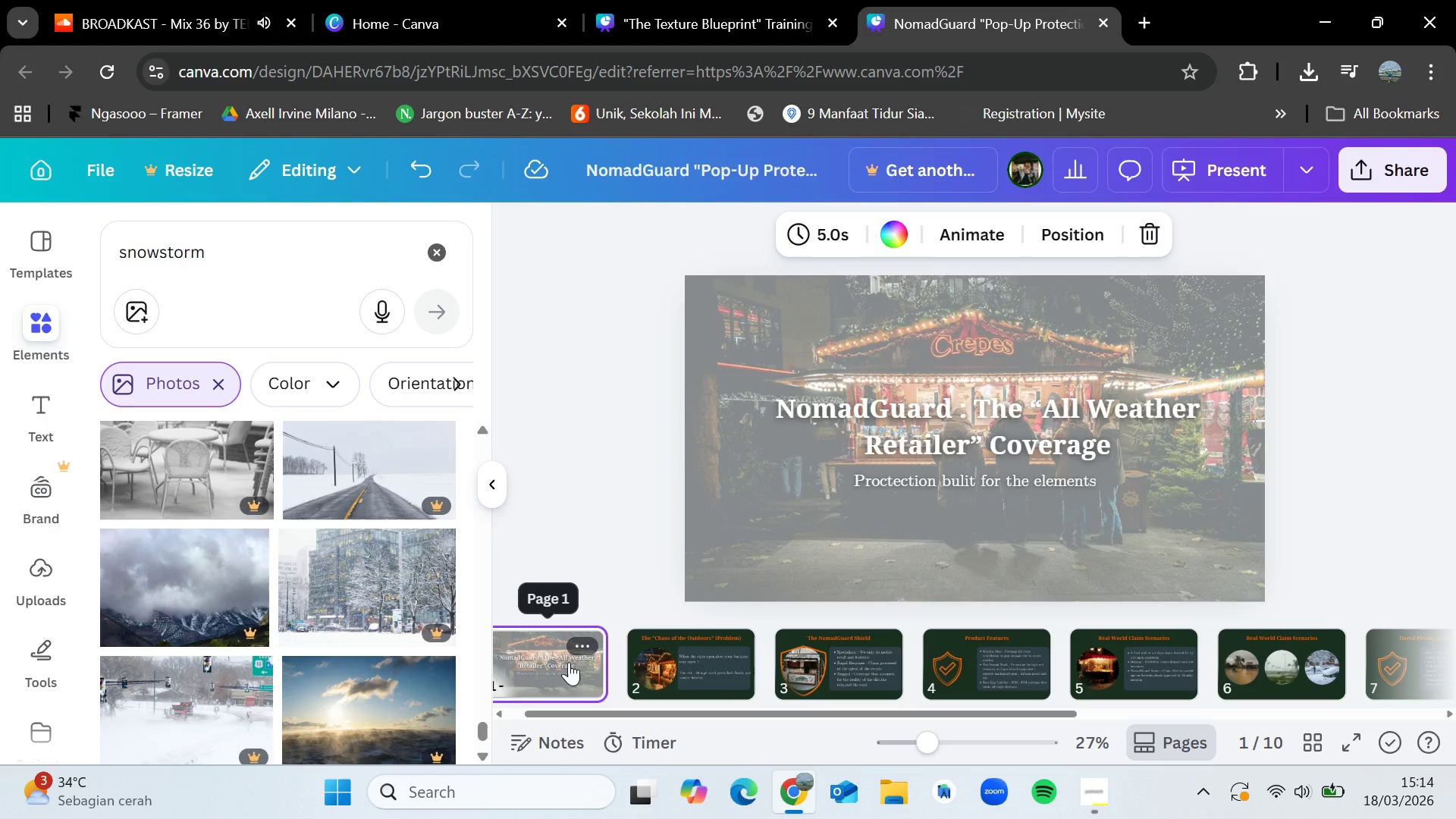 
key(ArrowRight)
 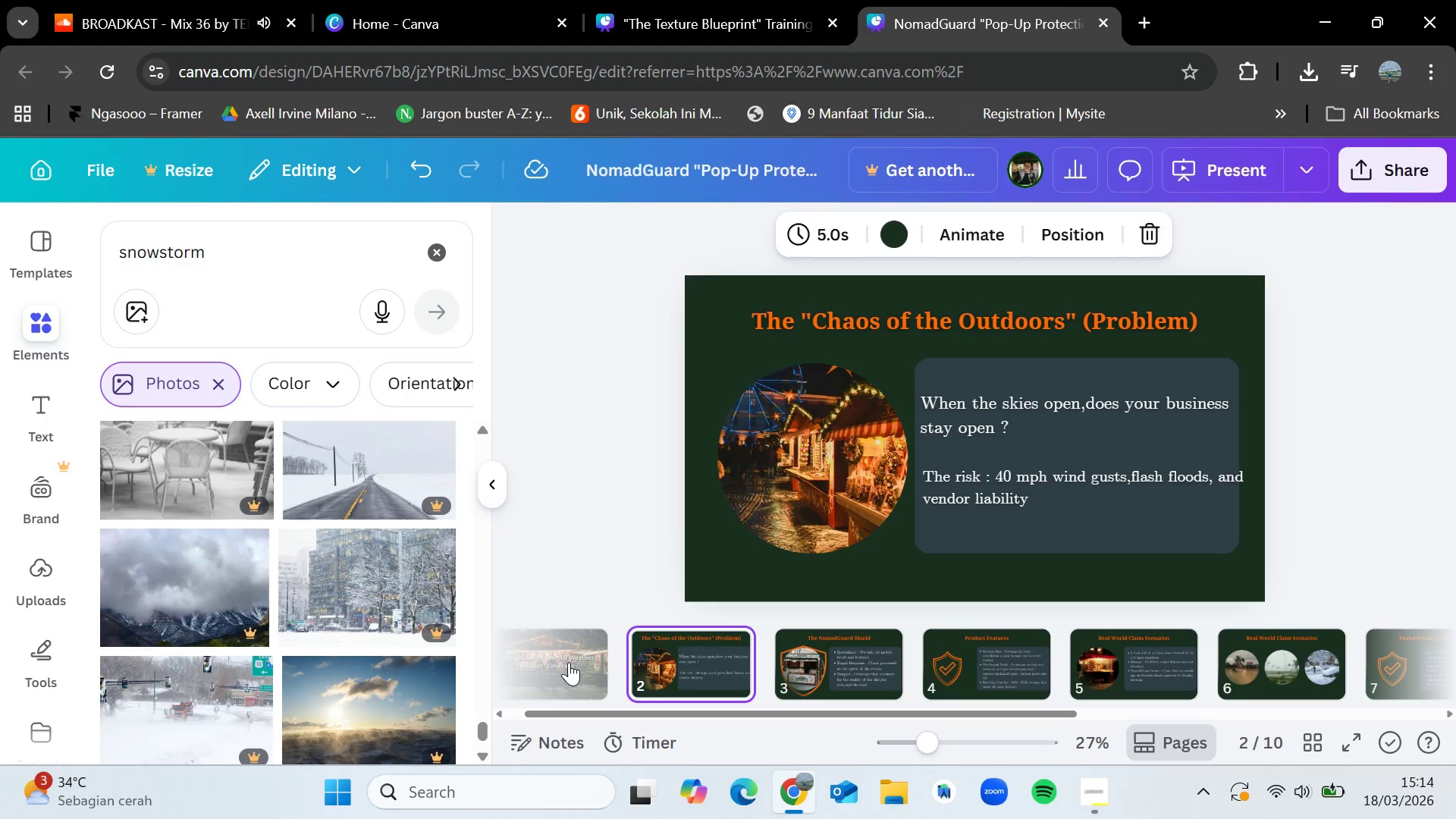 
wait(7.33)
 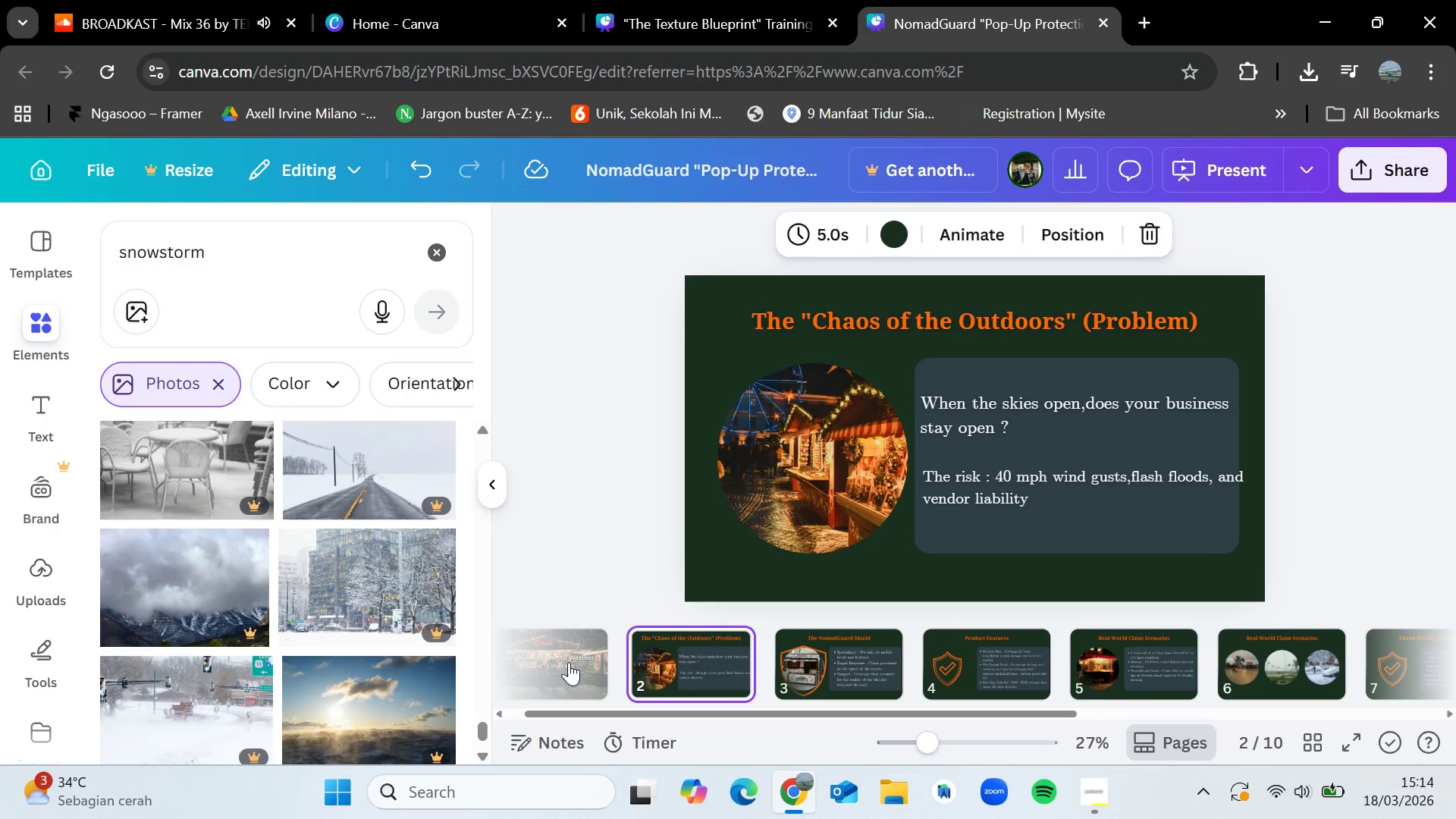 
key(ArrowRight)
 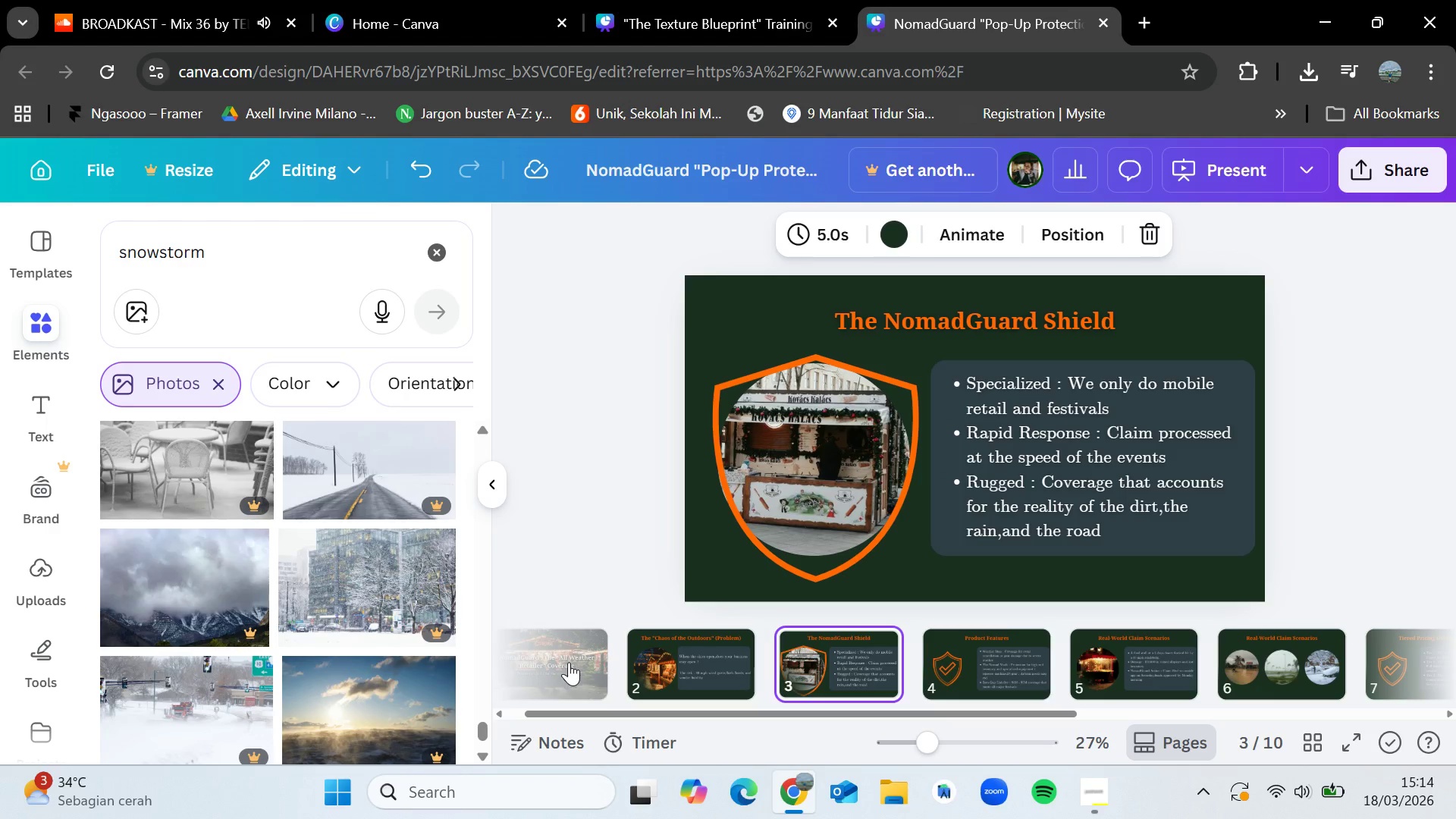 
key(ArrowRight)
 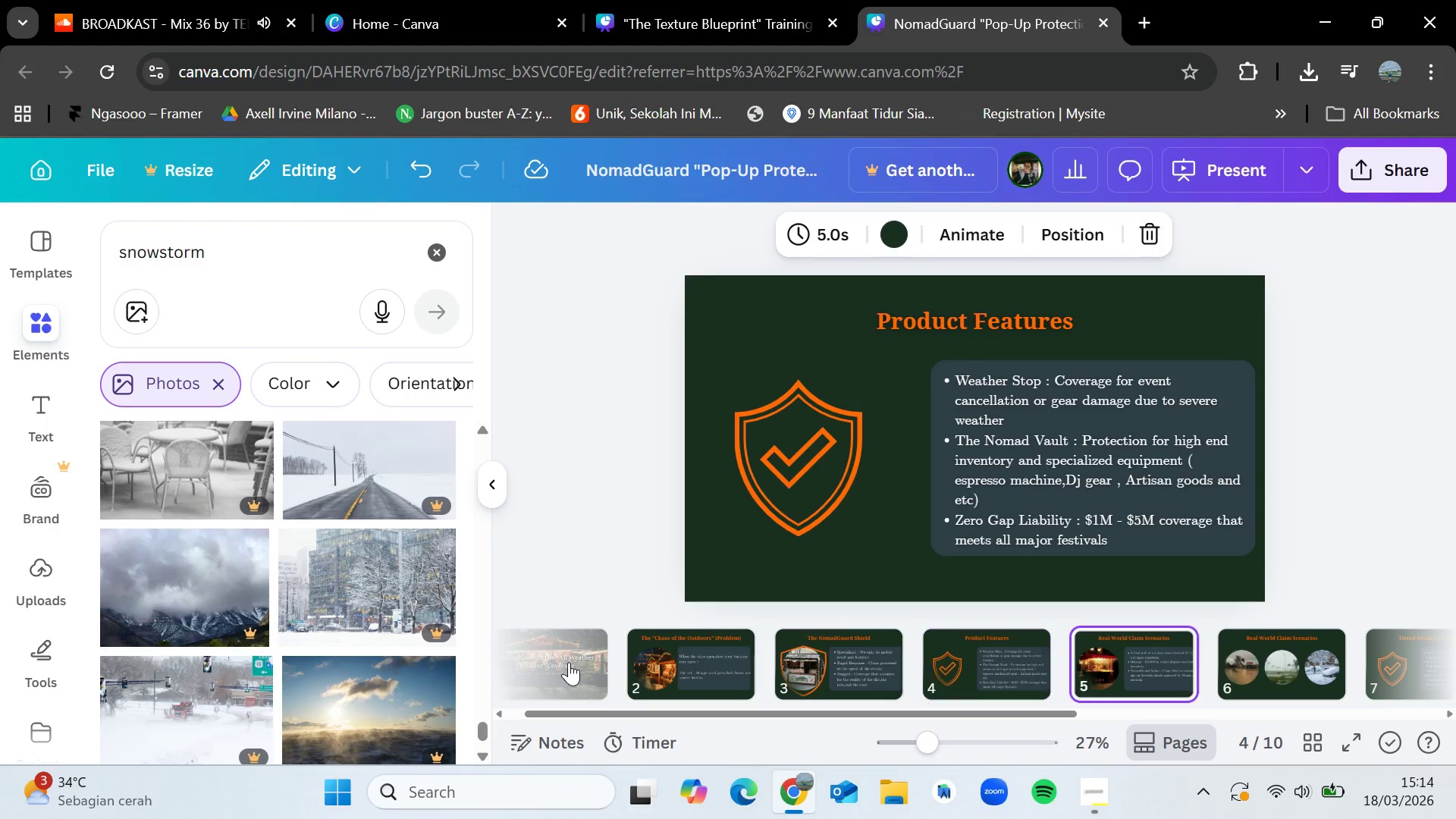 
key(ArrowRight)
 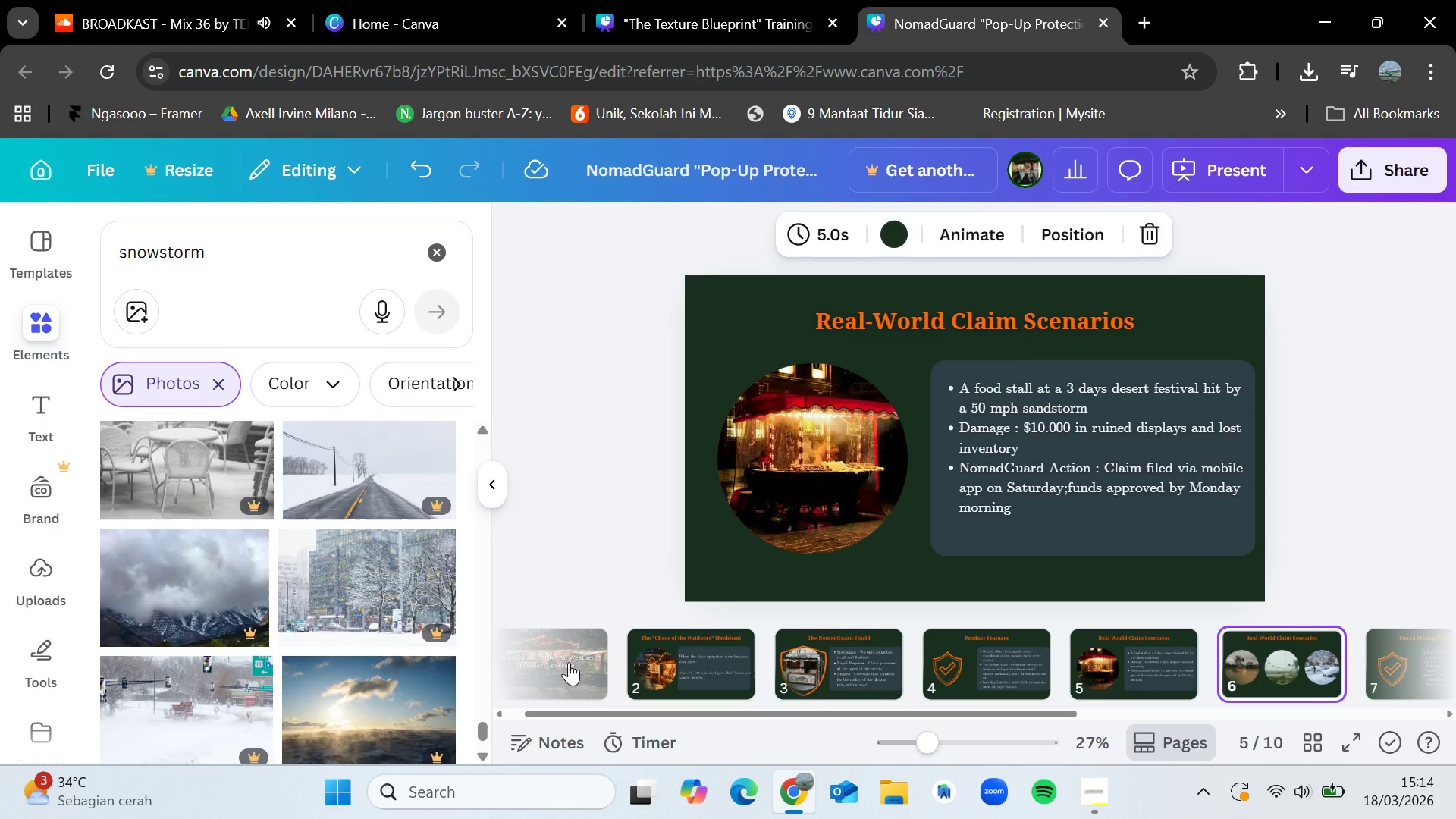 
key(ArrowRight)
 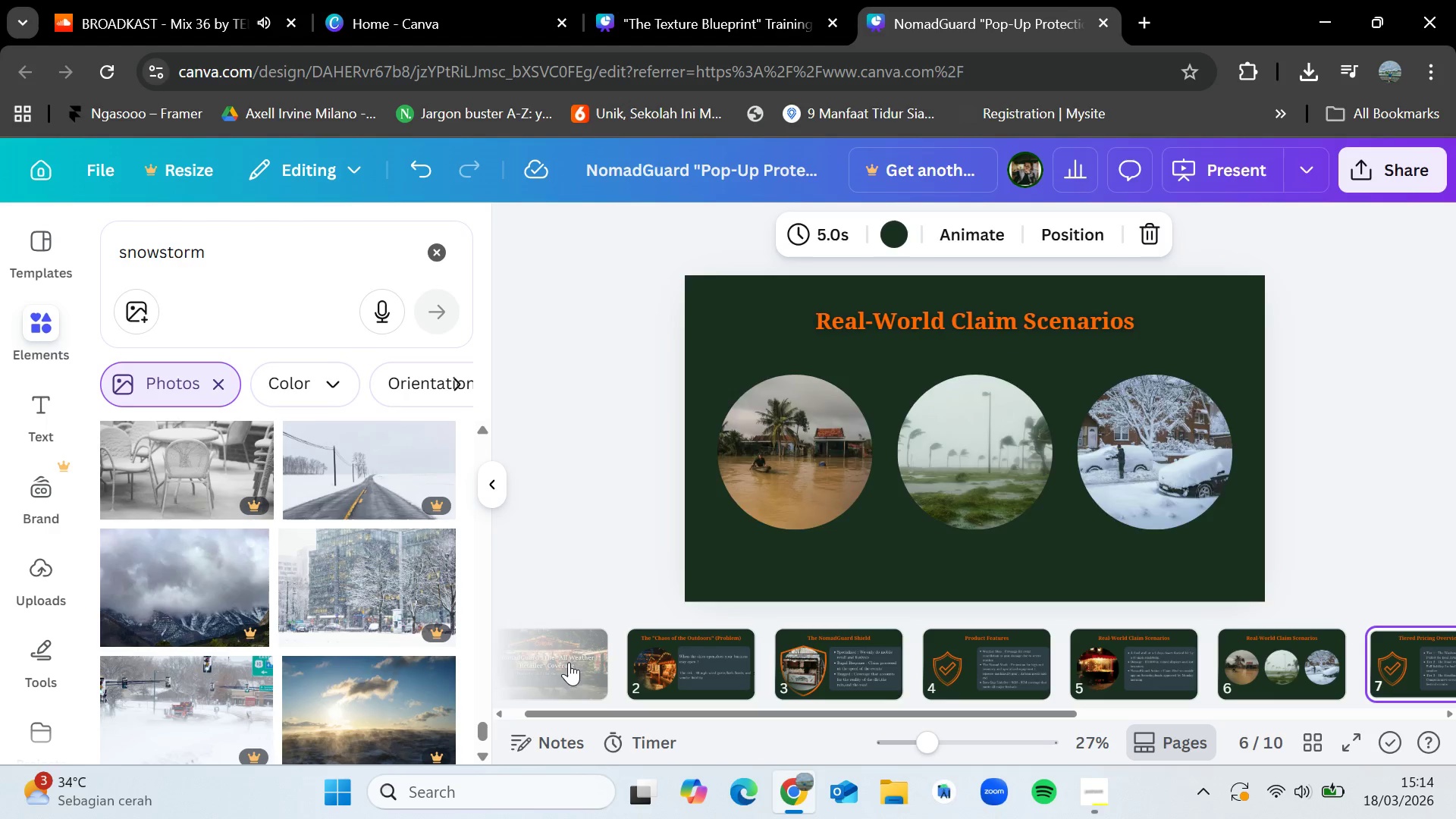 
key(ArrowRight)
 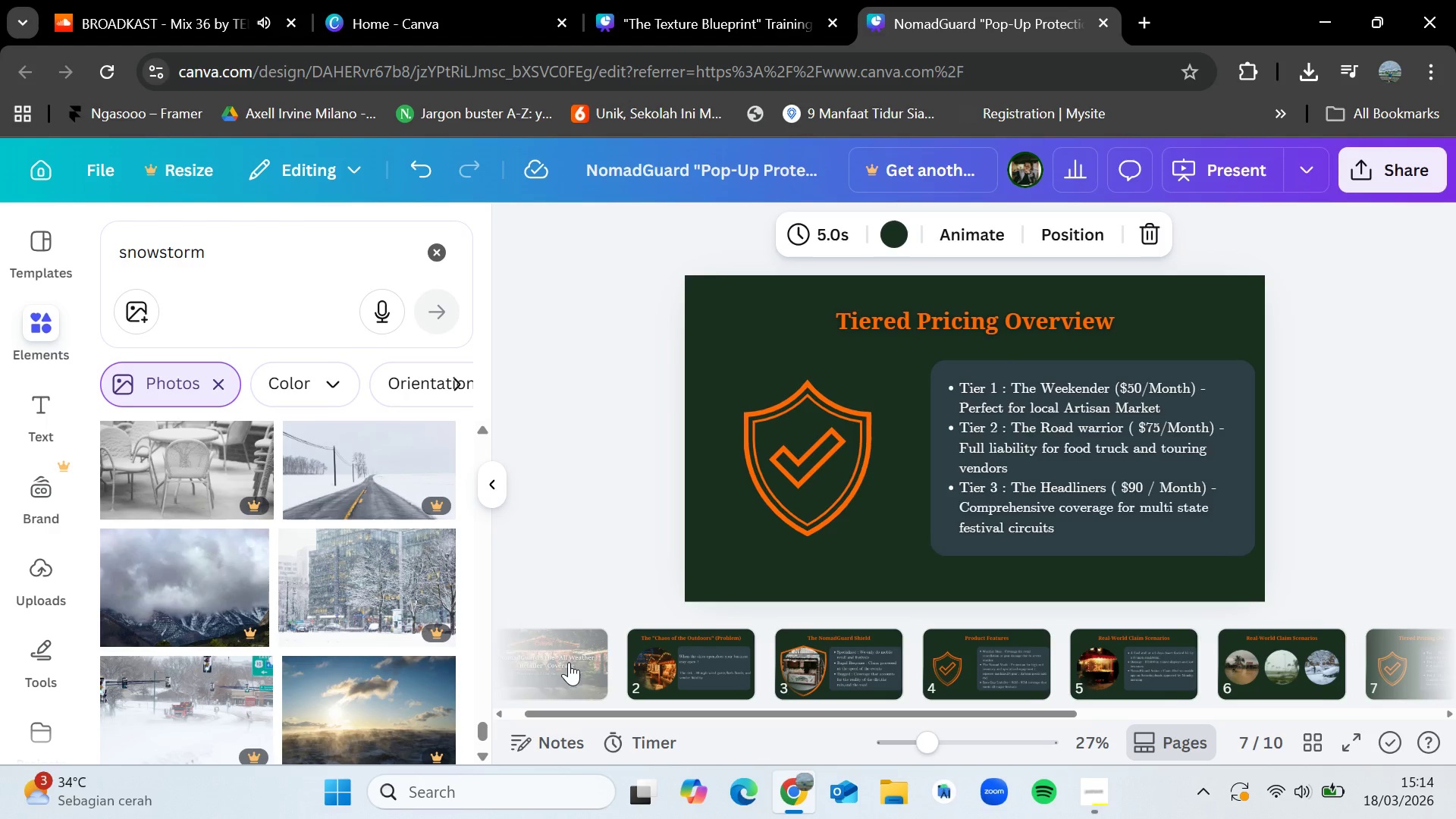 
key(ArrowRight)
 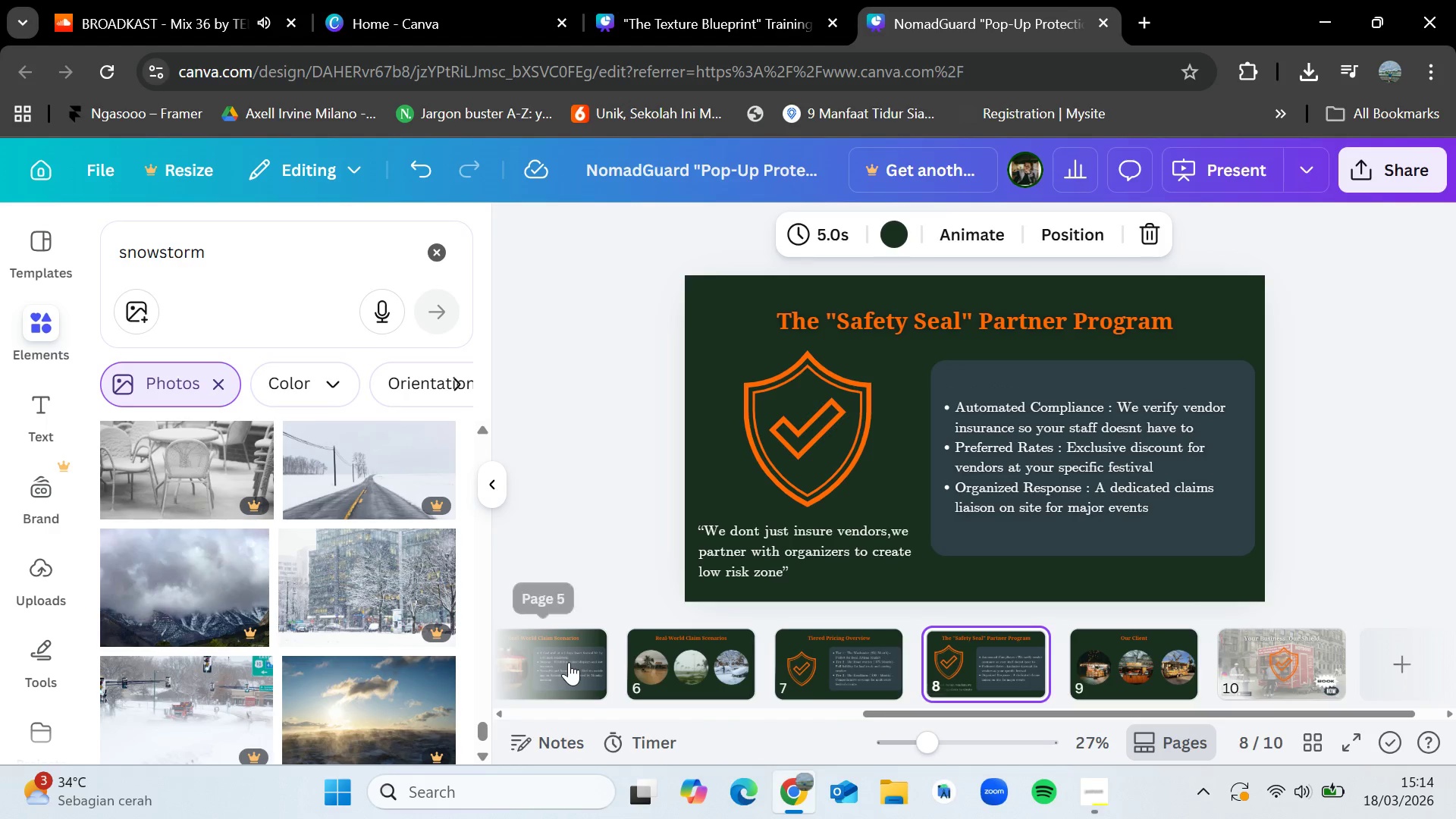 
key(ArrowRight)
 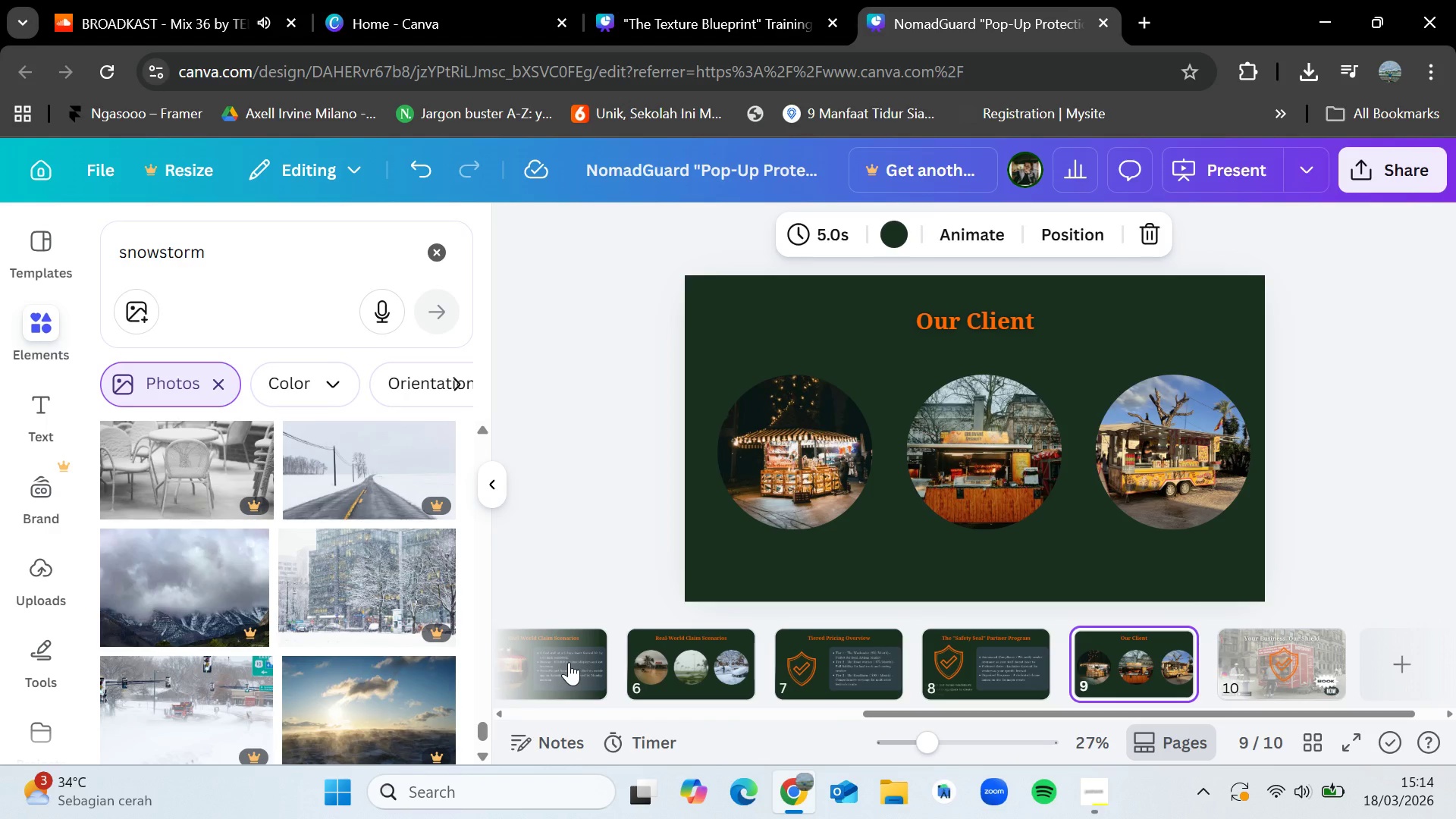 
wait(14.28)
 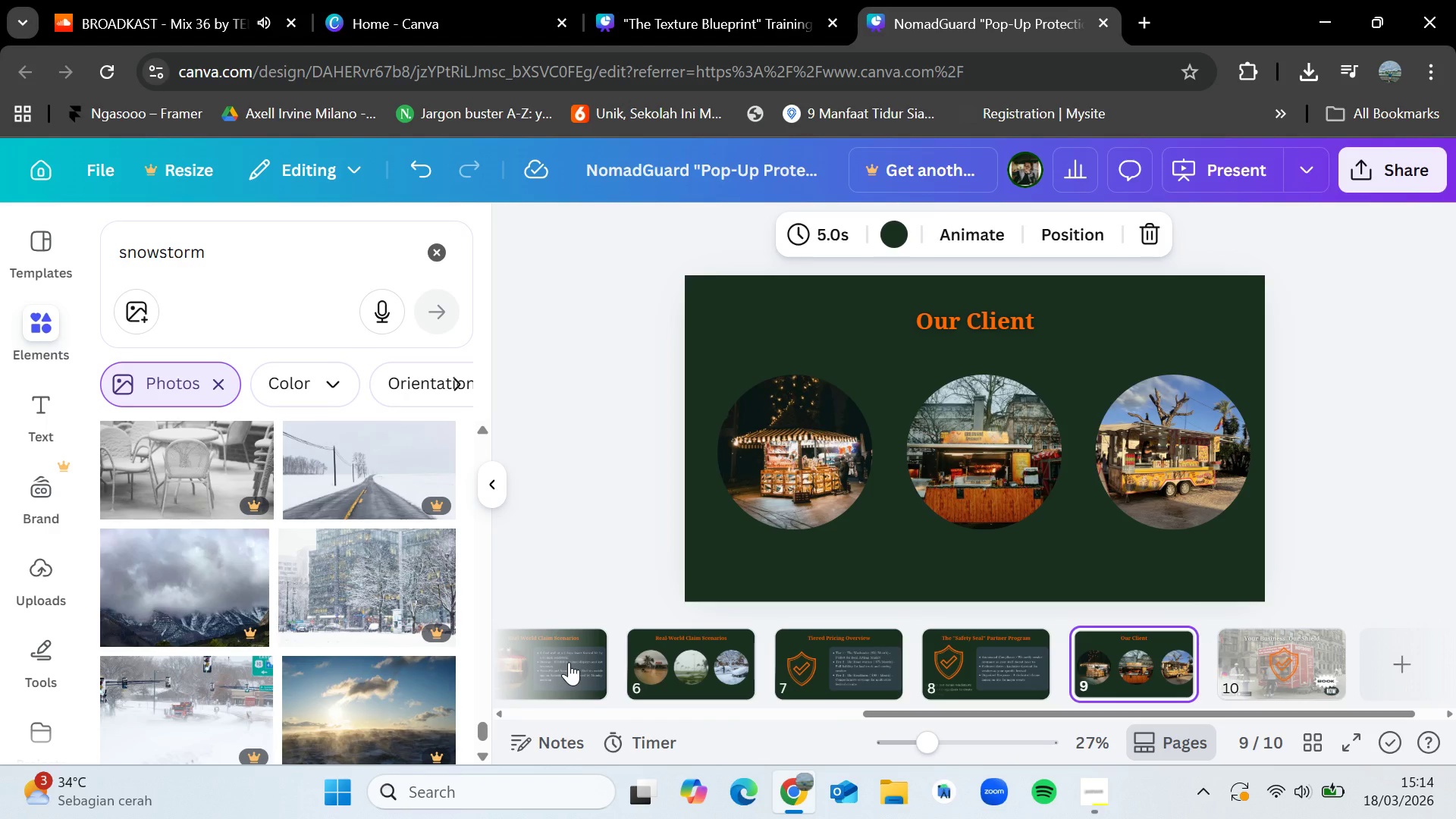 
key(ArrowLeft)
 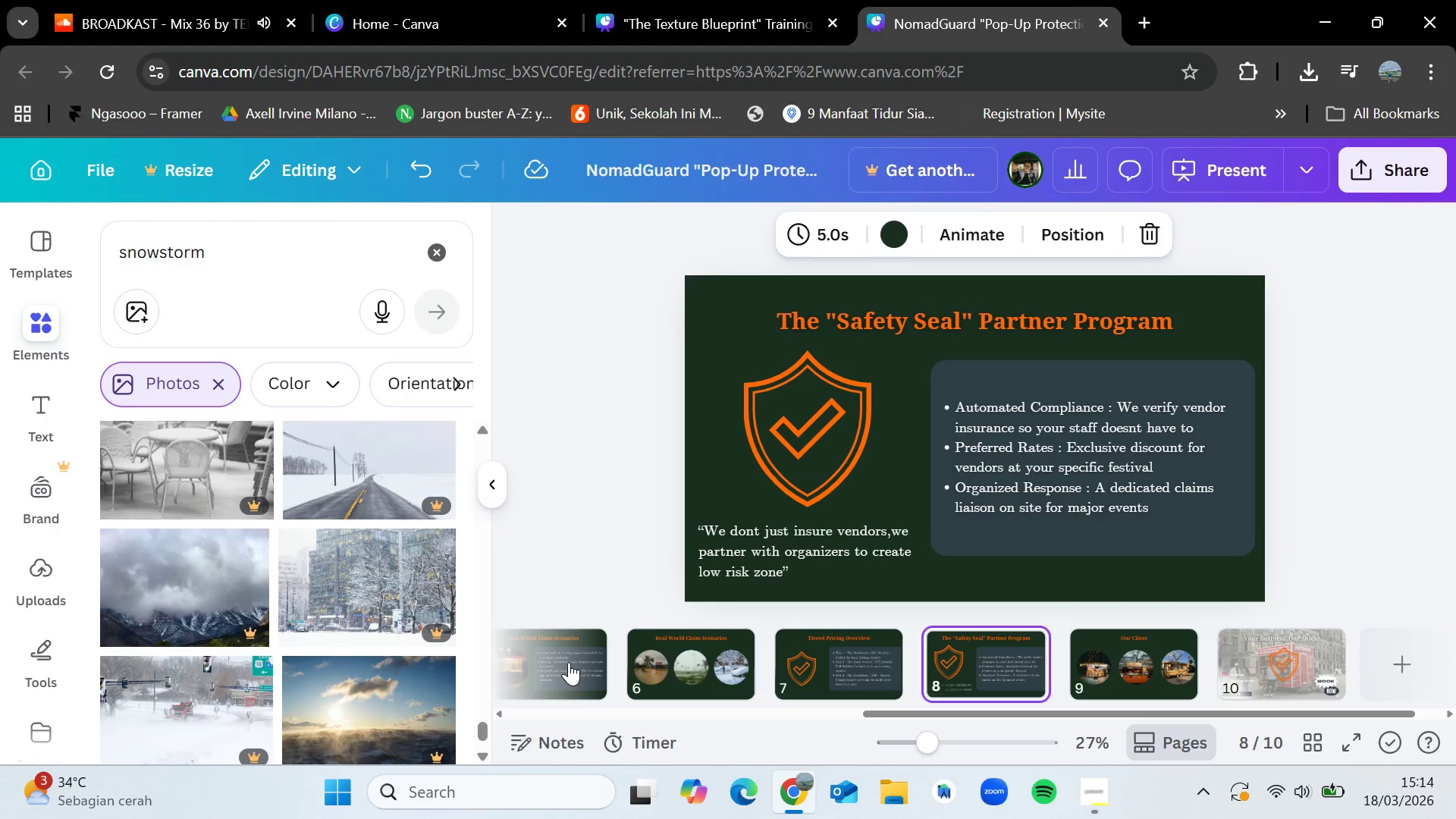 
key(ArrowLeft)
 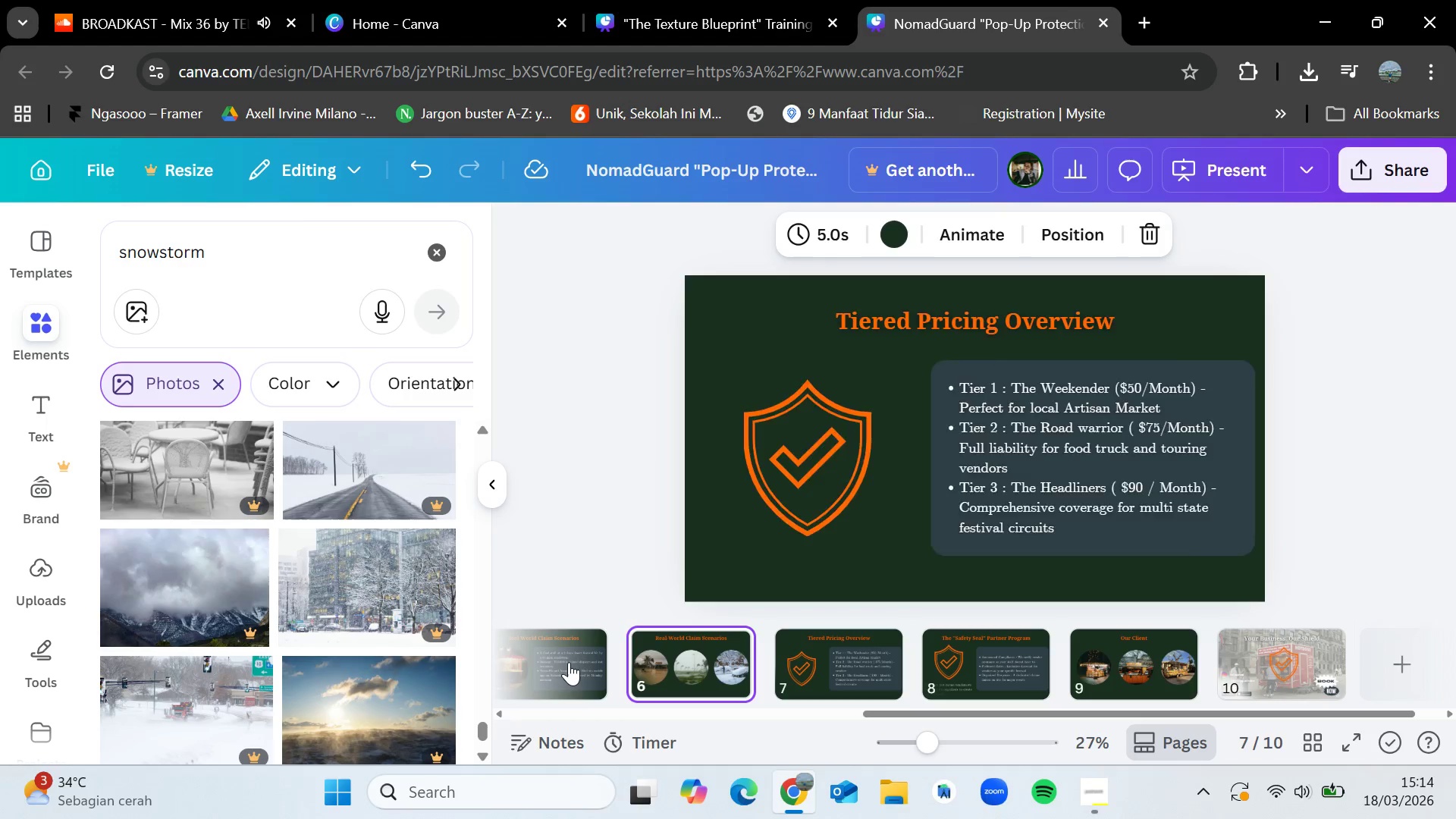 
key(ArrowLeft)
 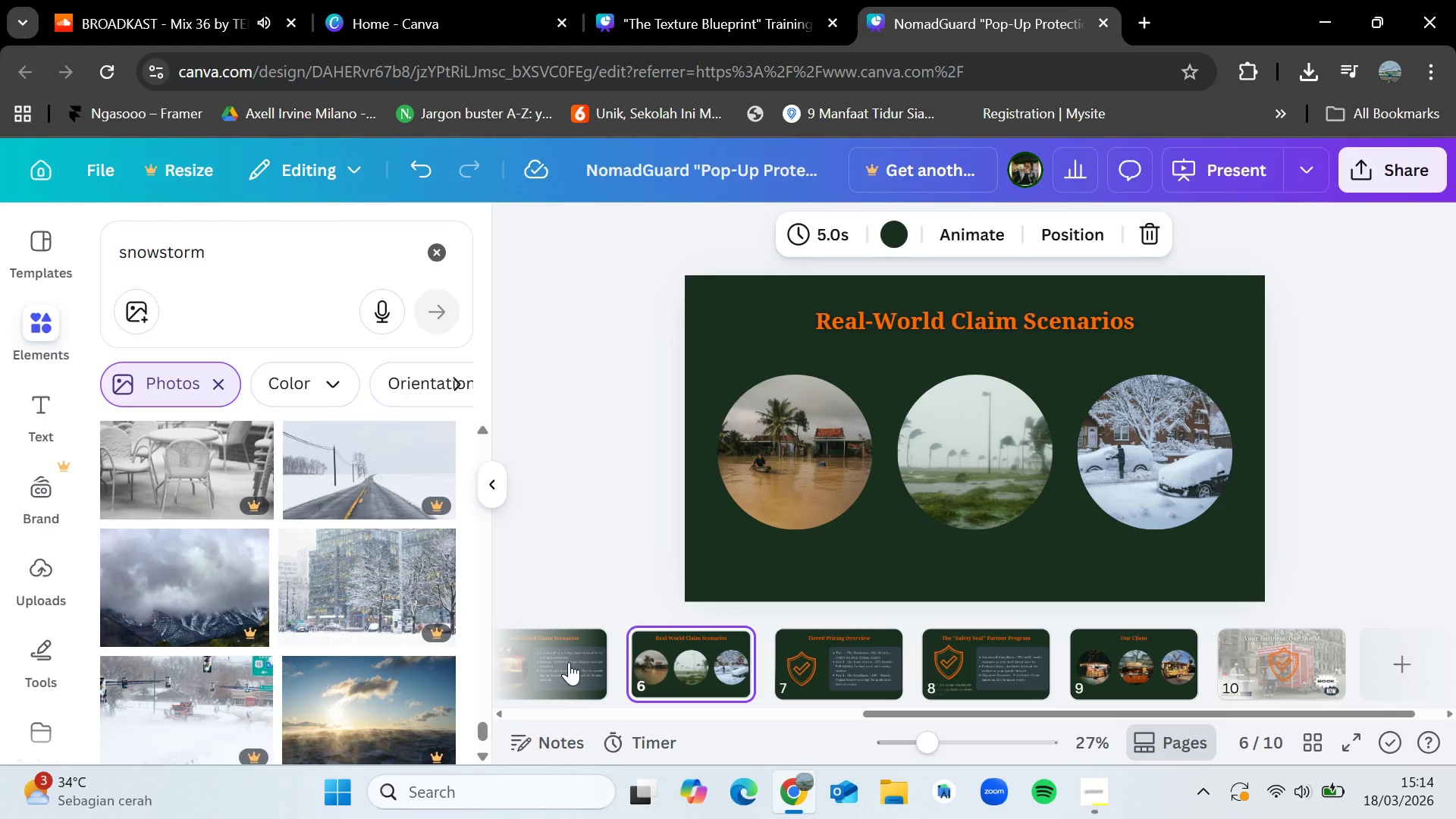 
key(ArrowLeft)
 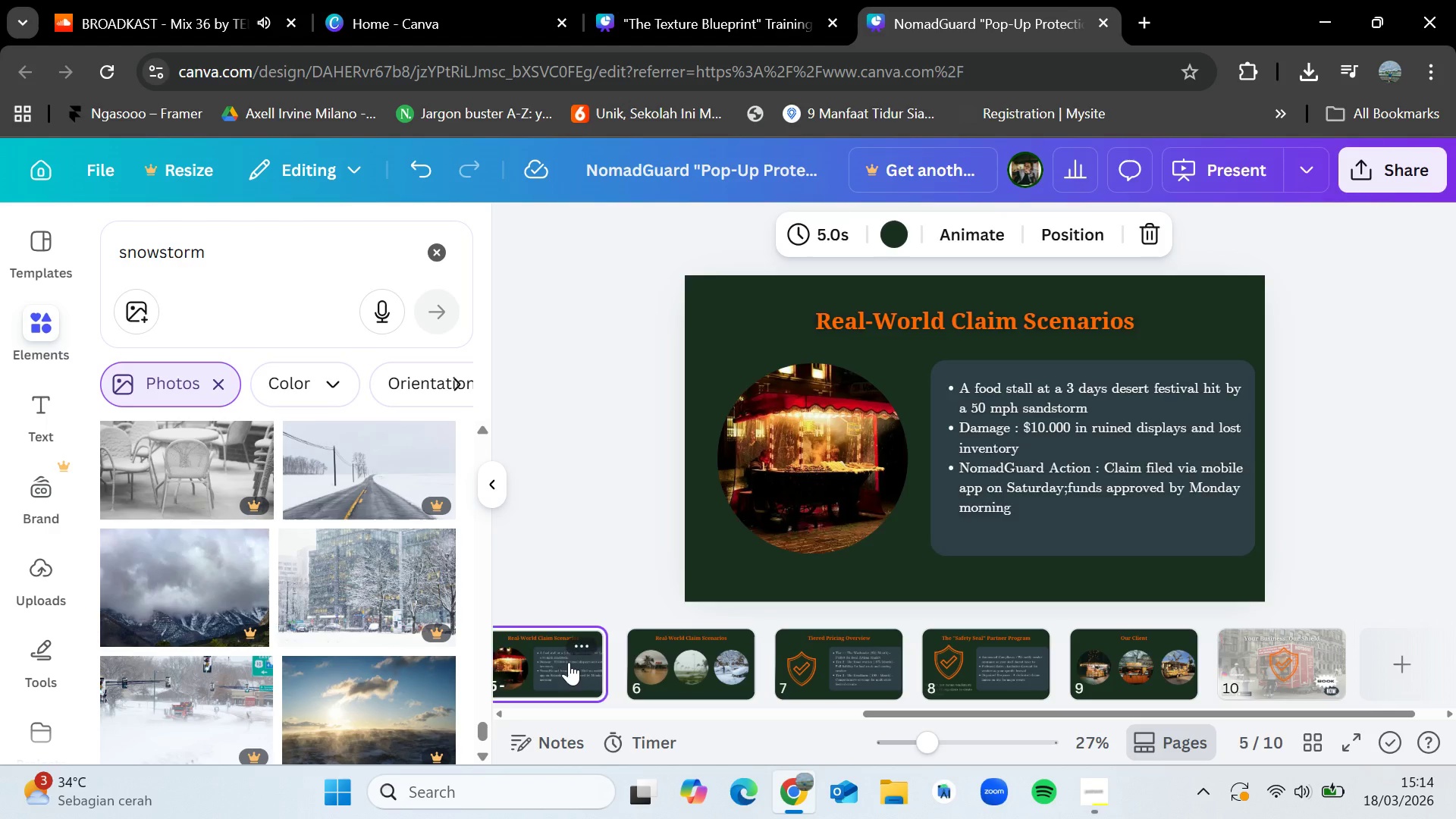 
key(ArrowLeft)
 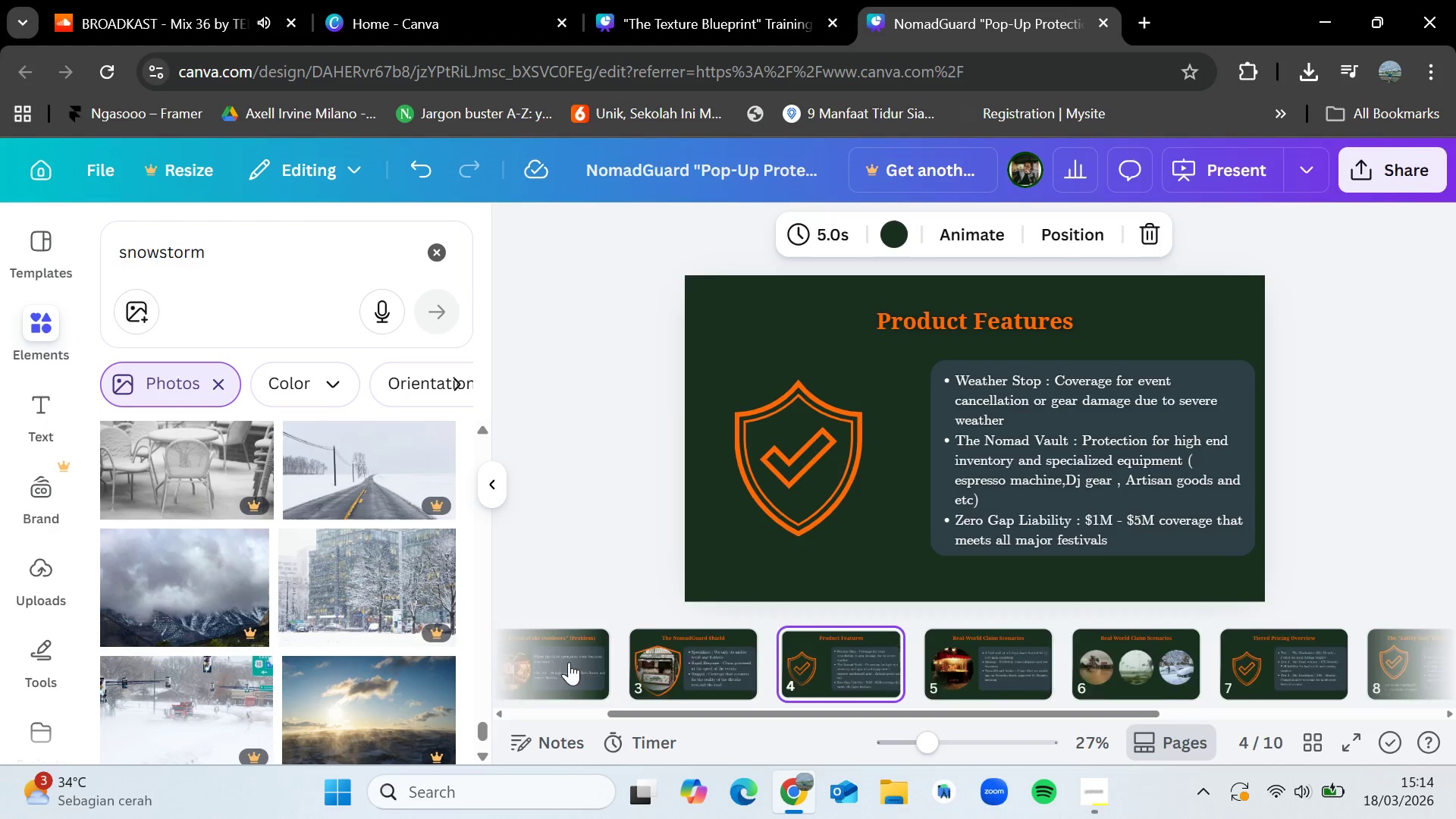 
key(ArrowLeft)
 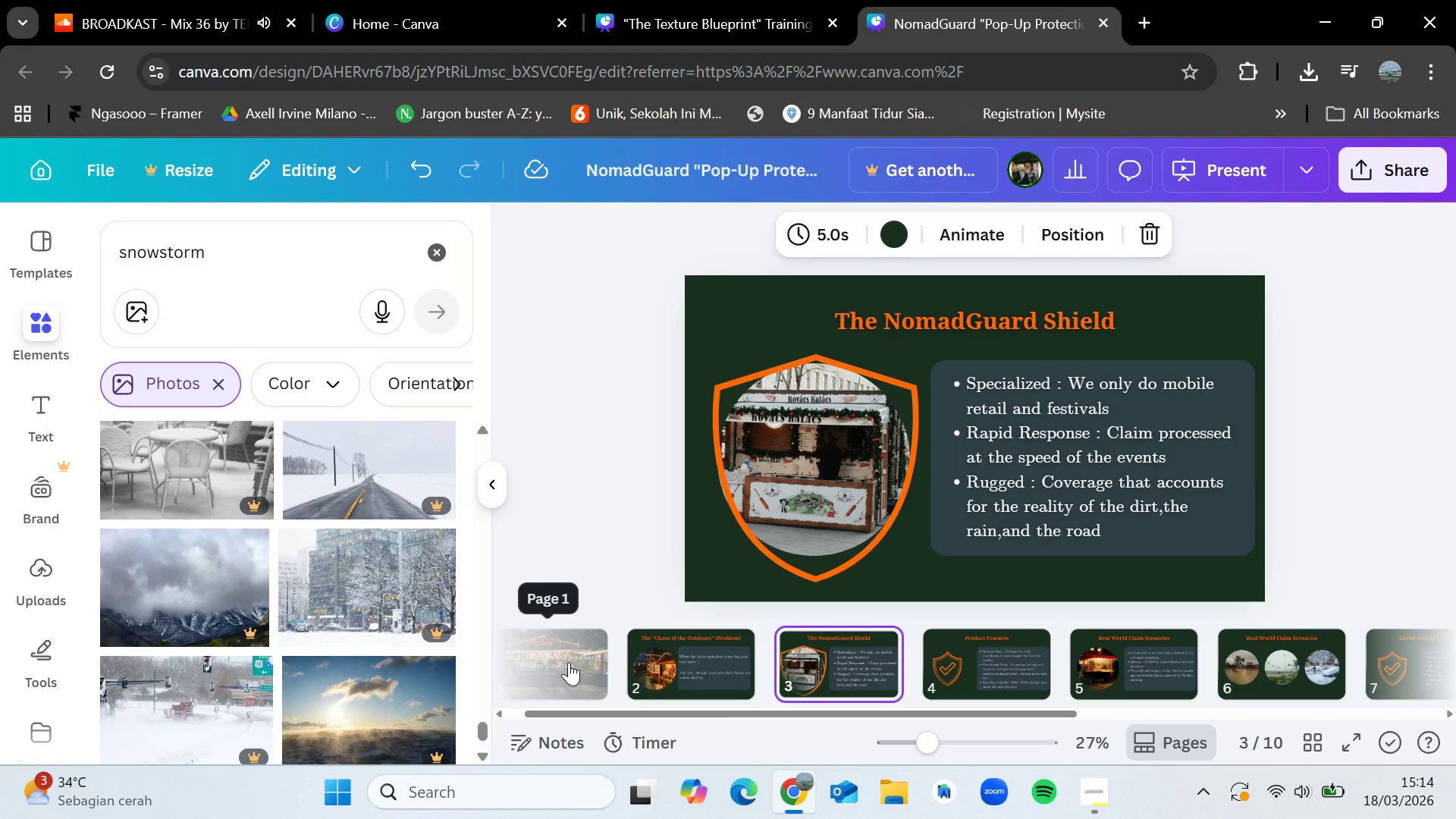 
key(ArrowLeft)
 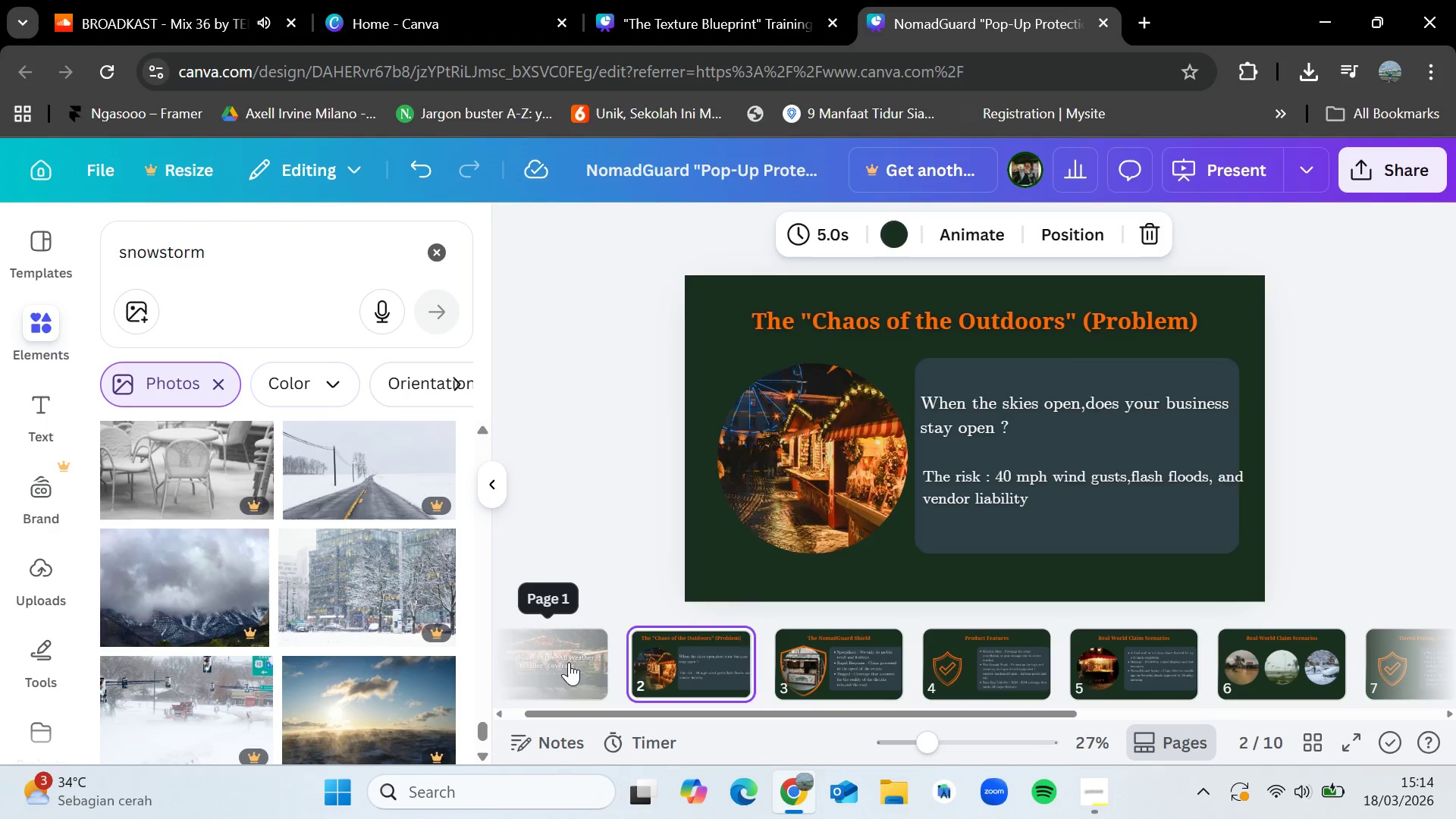 
key(ArrowLeft)
 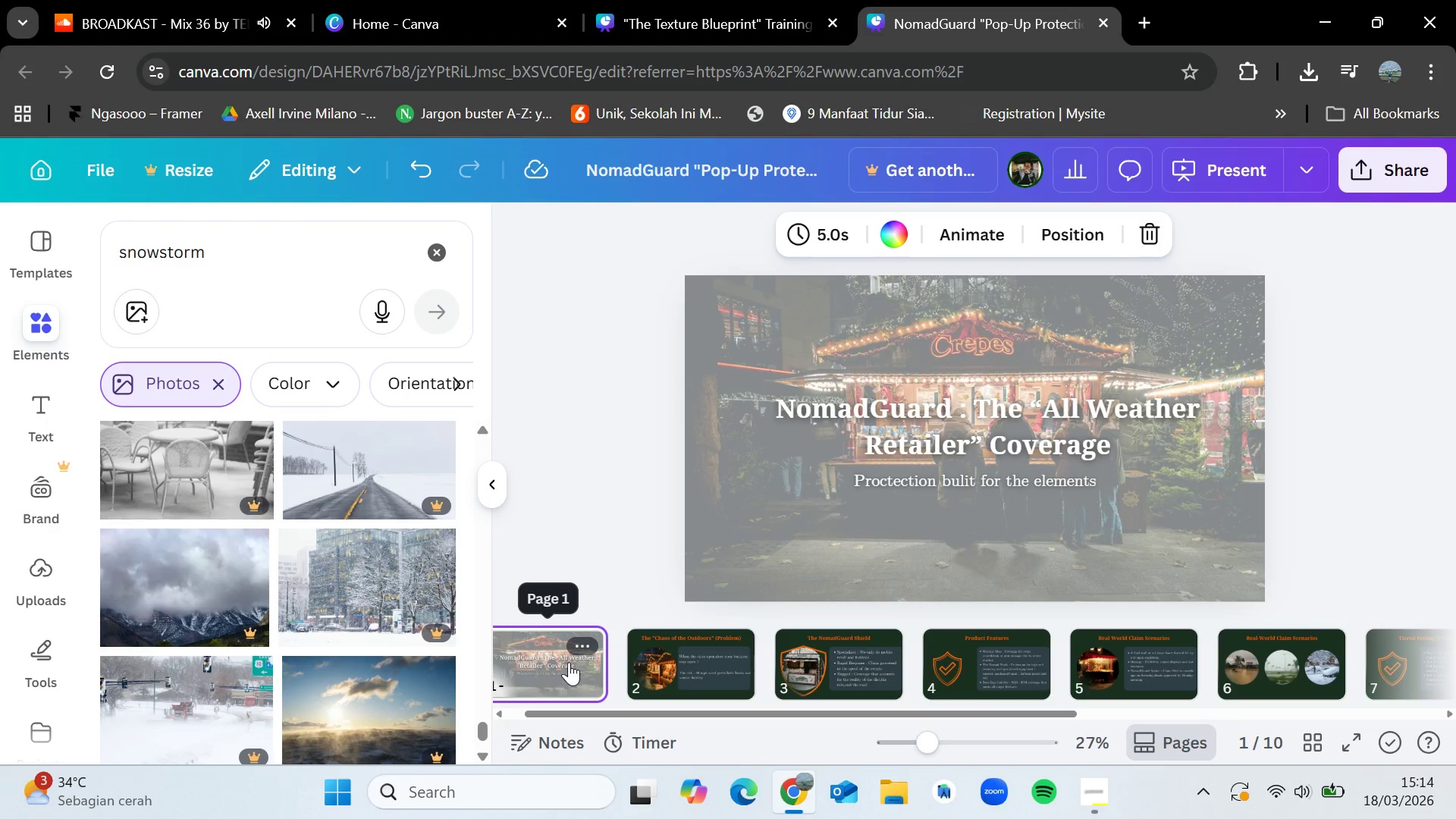 
key(ArrowRight)
 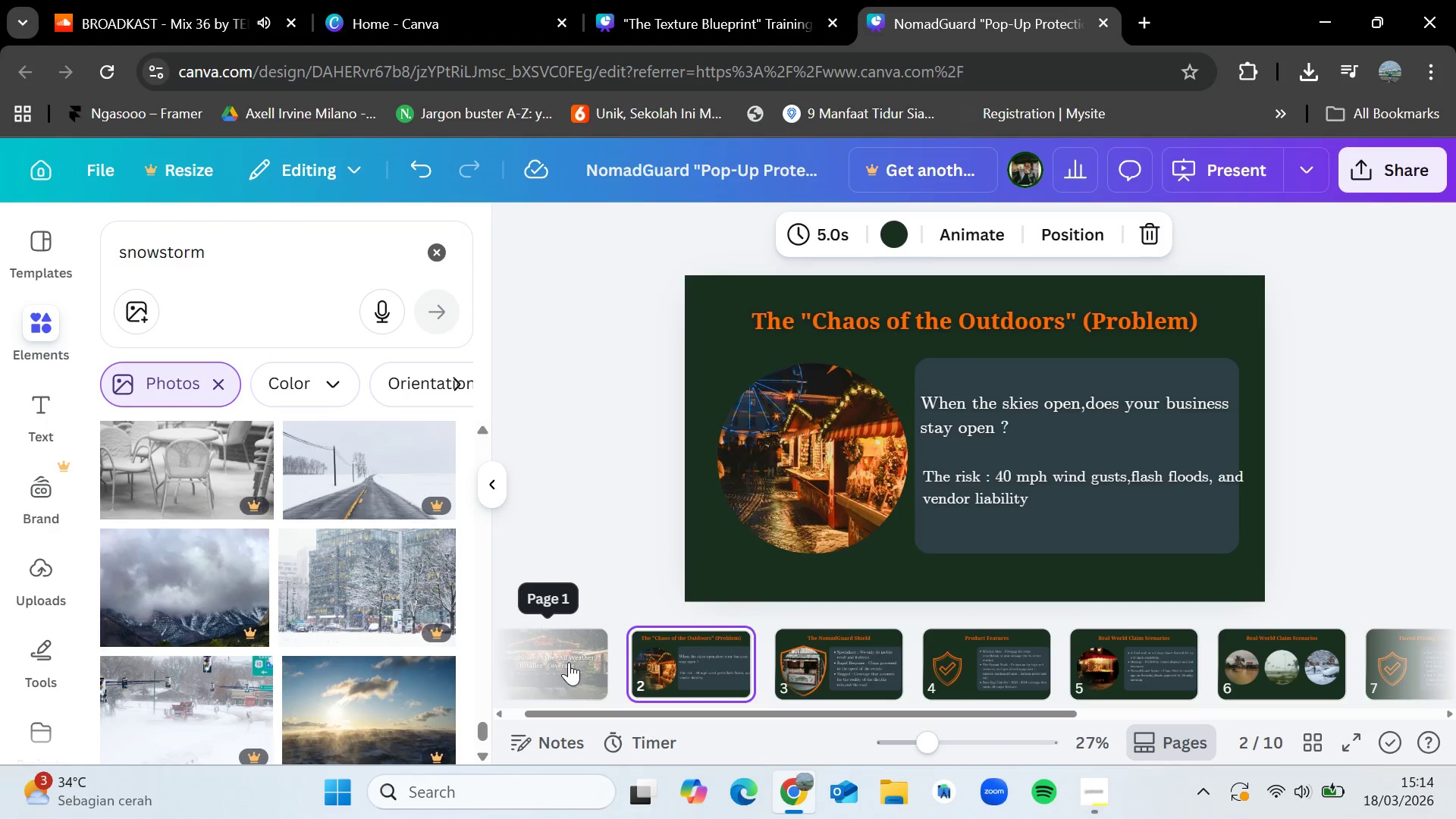 
key(ArrowRight)
 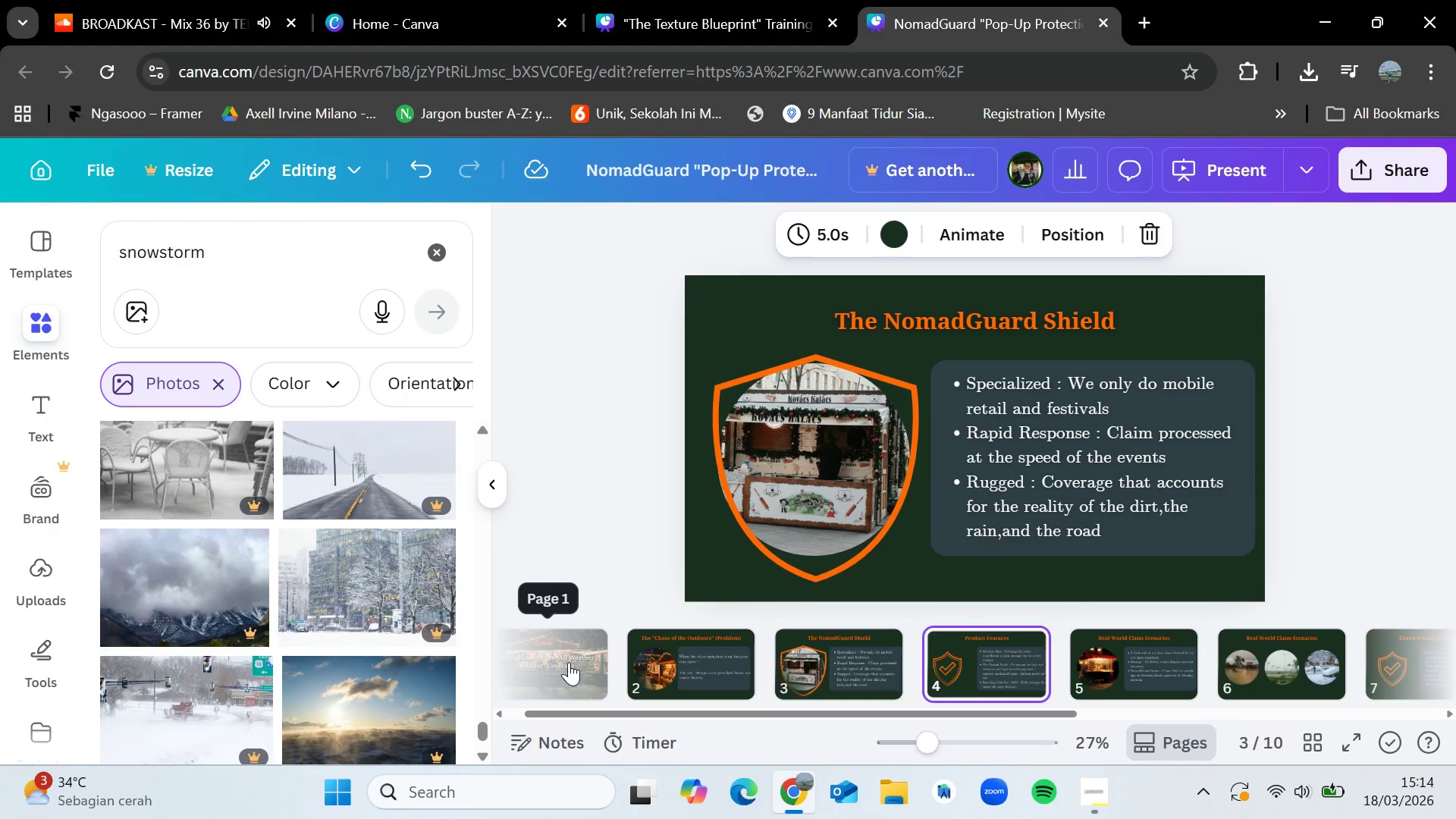 
key(ArrowRight)
 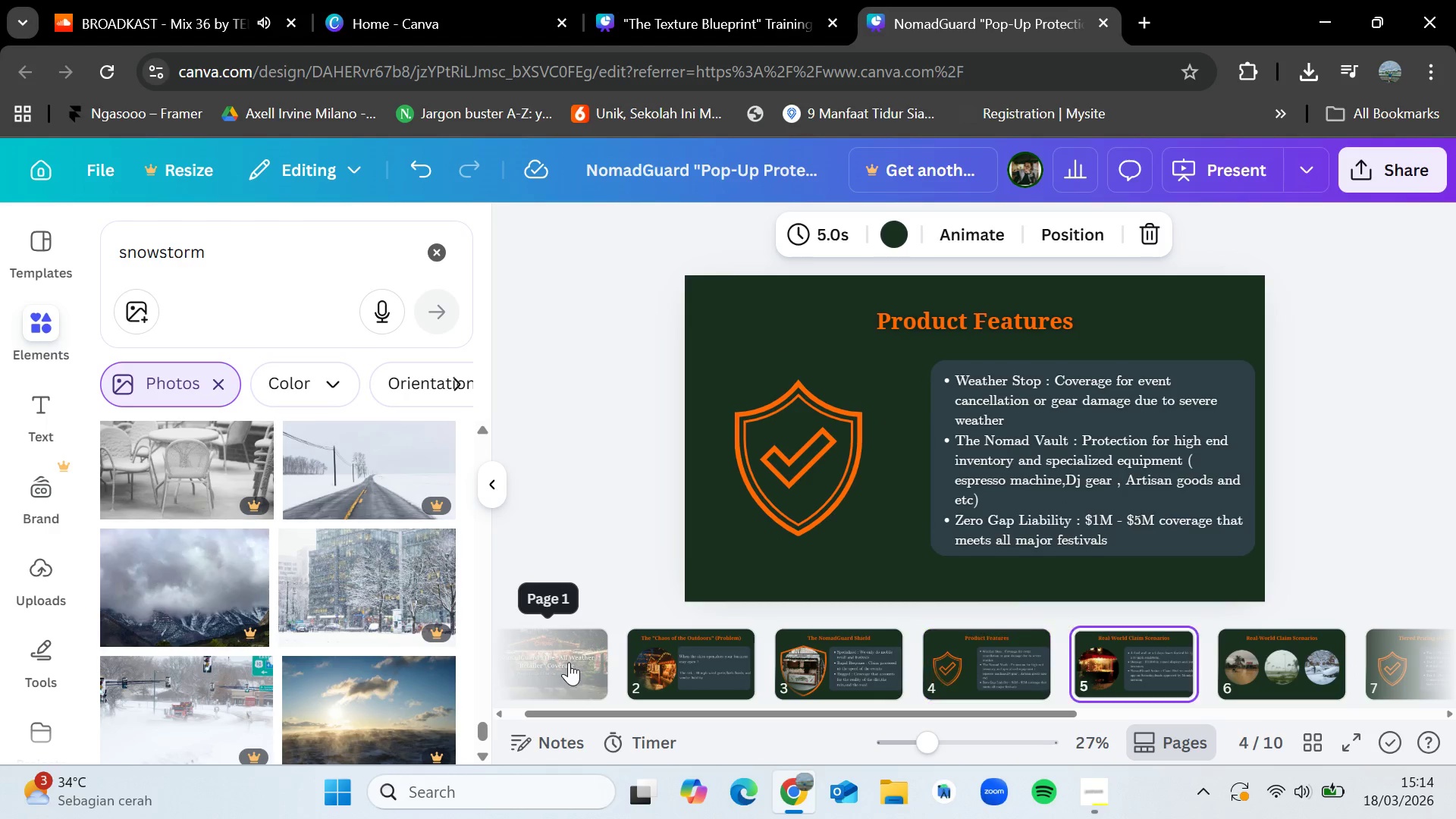 
key(ArrowRight)
 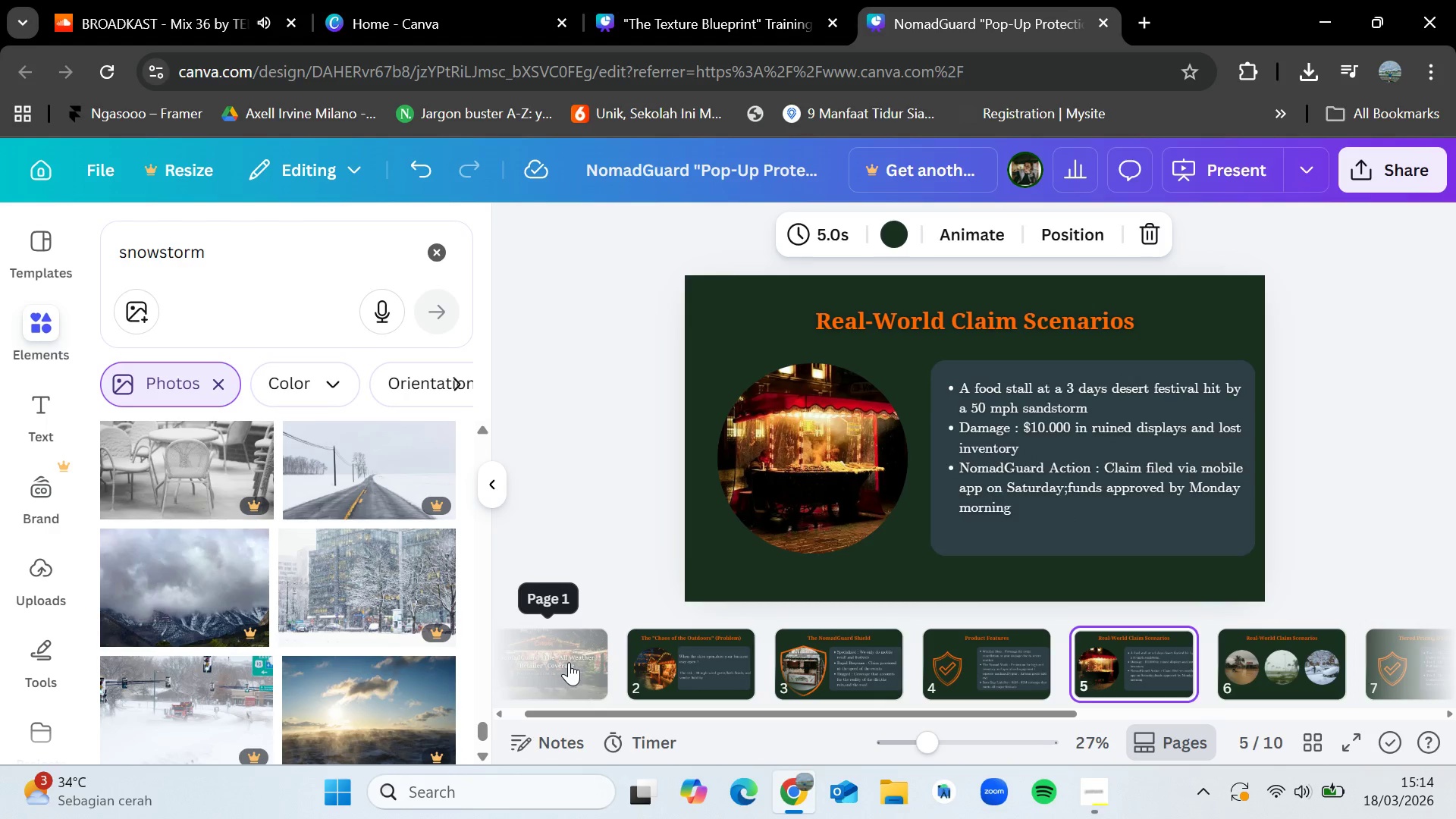 
key(ArrowRight)
 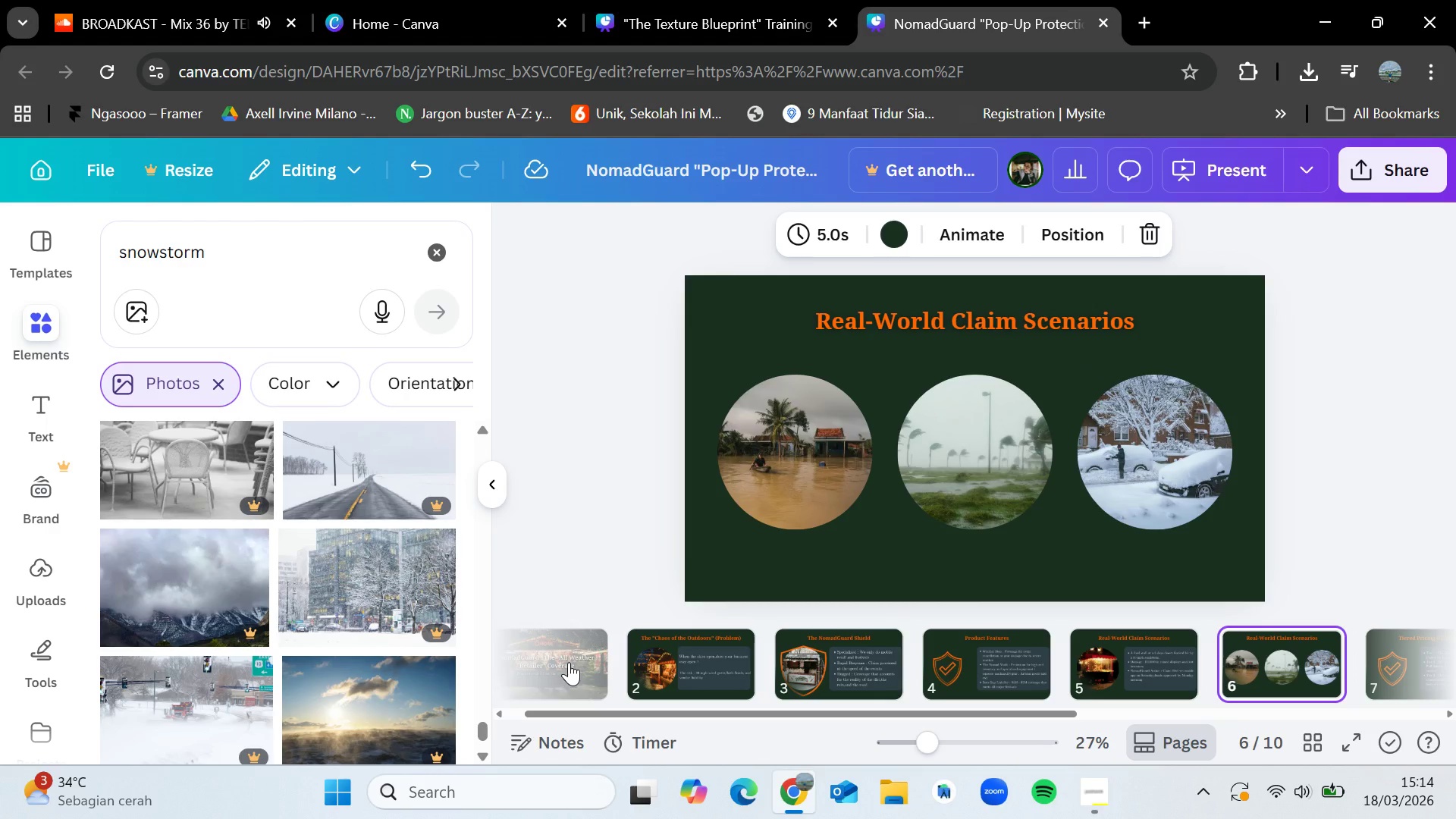 
key(ArrowLeft)
 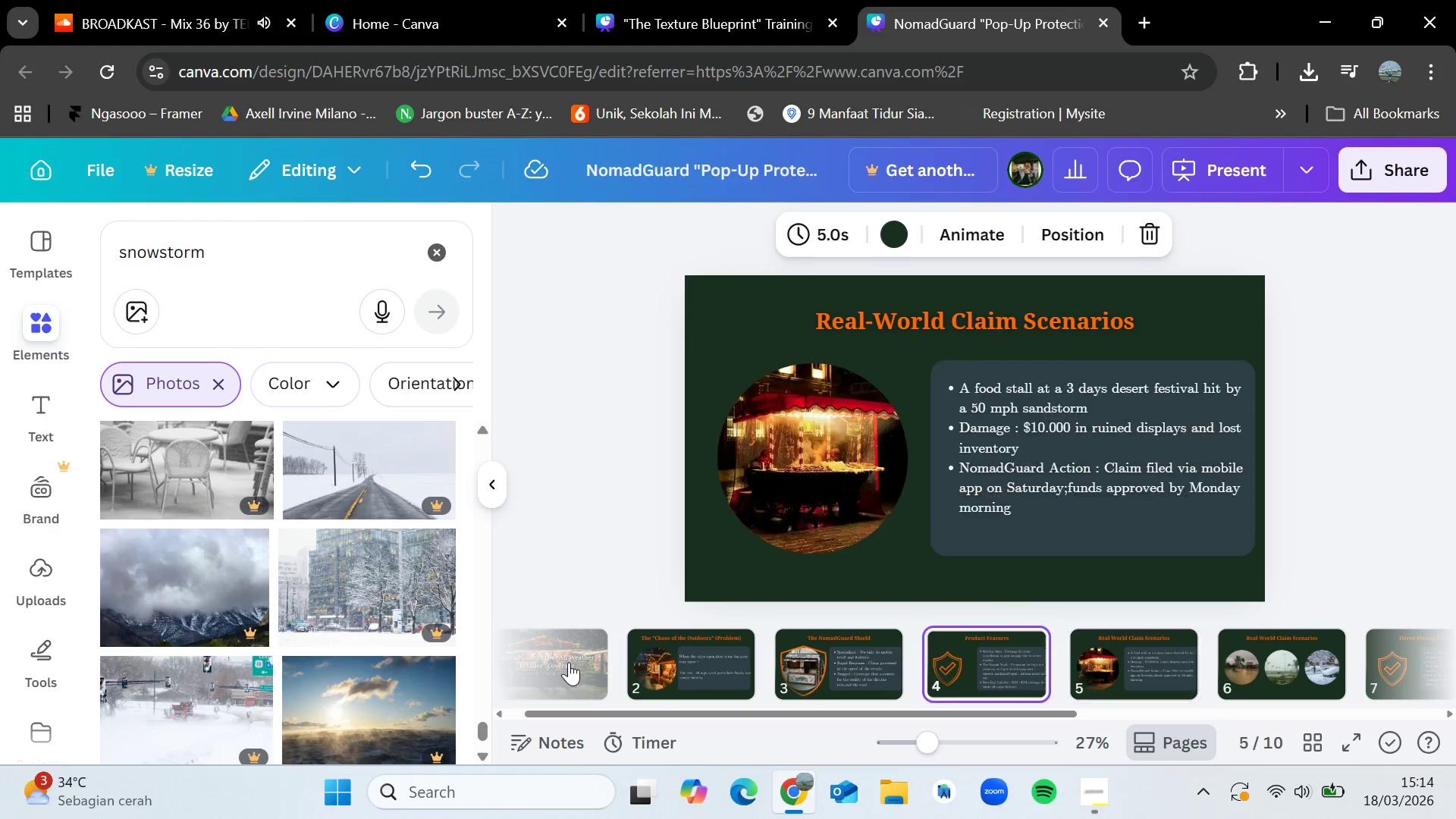 
key(ArrowLeft)
 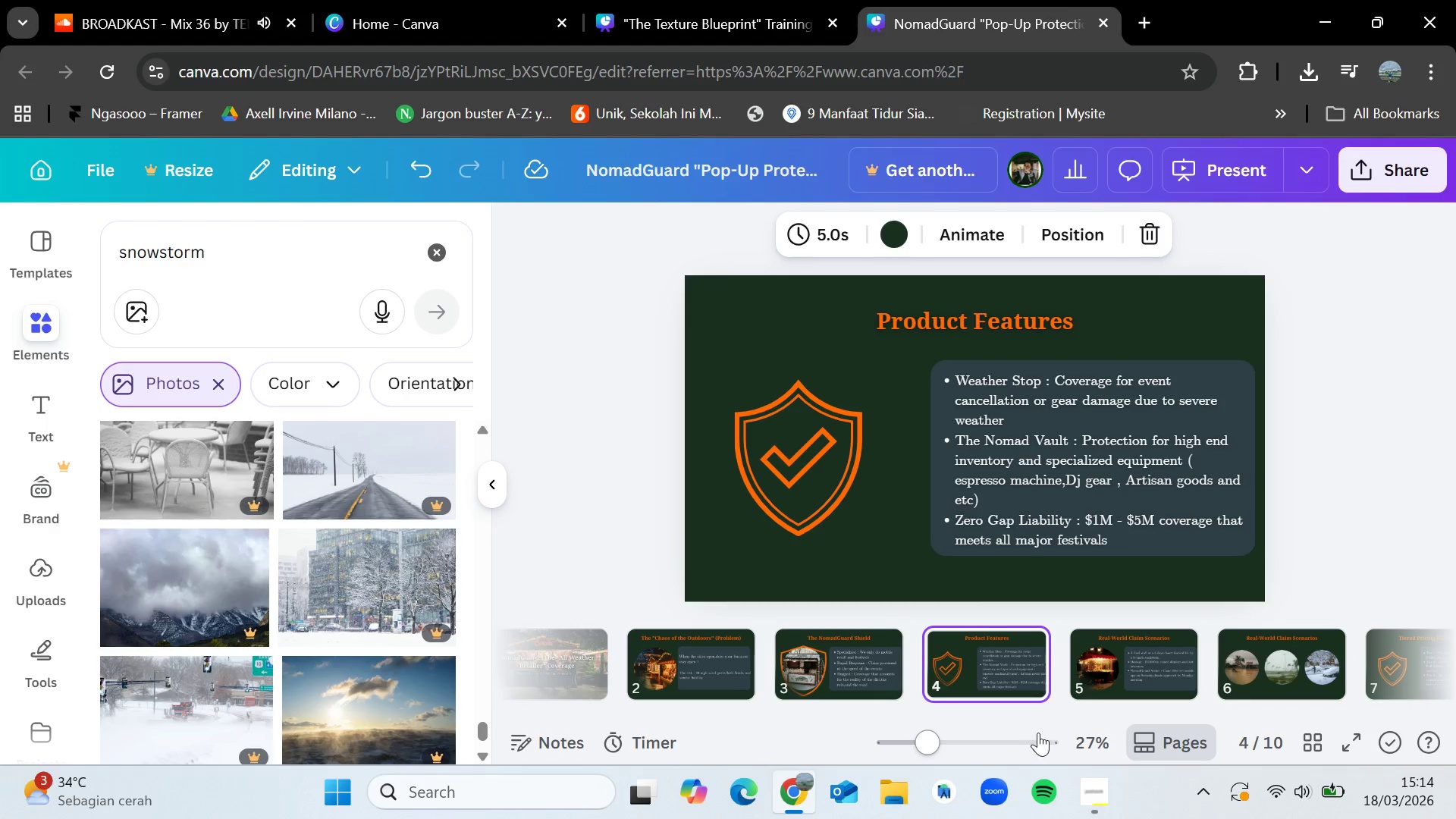 
left_click([1096, 798])